 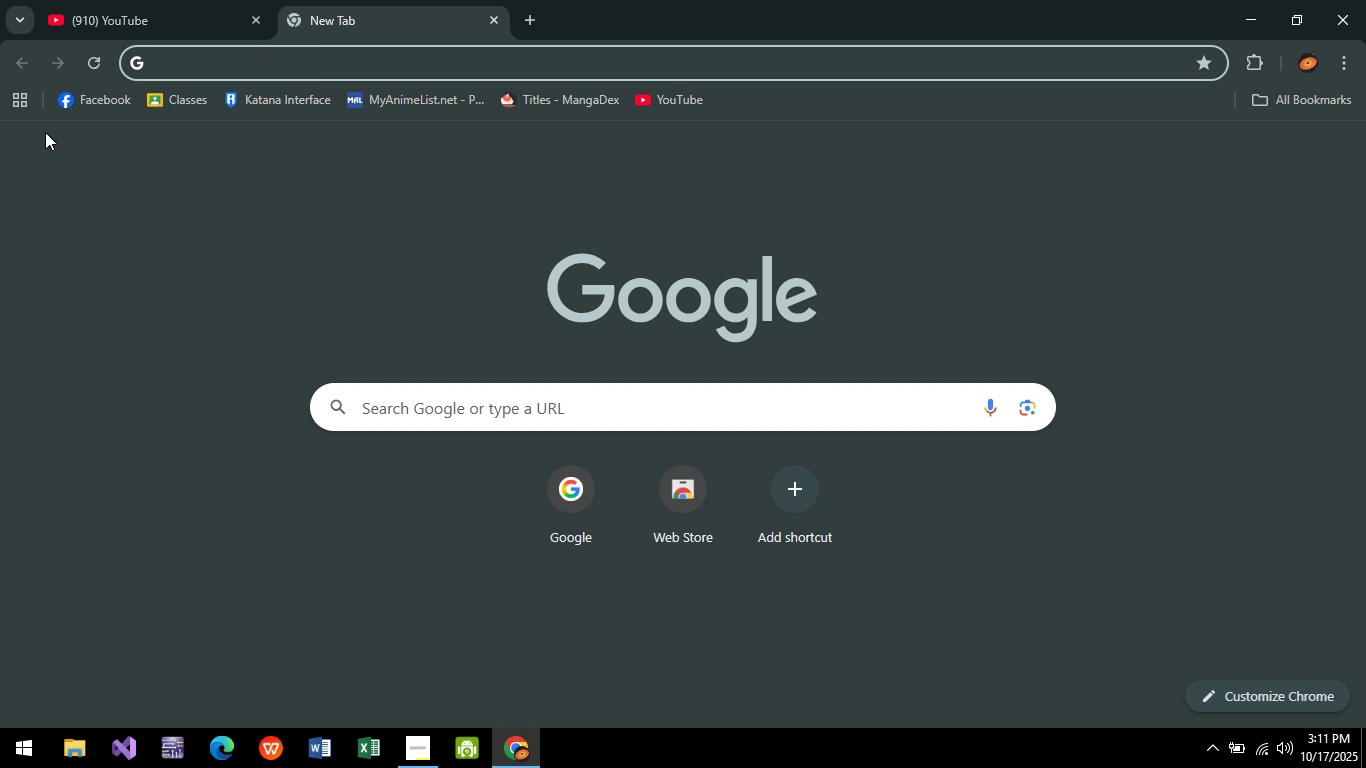 
left_click([252, 15])
 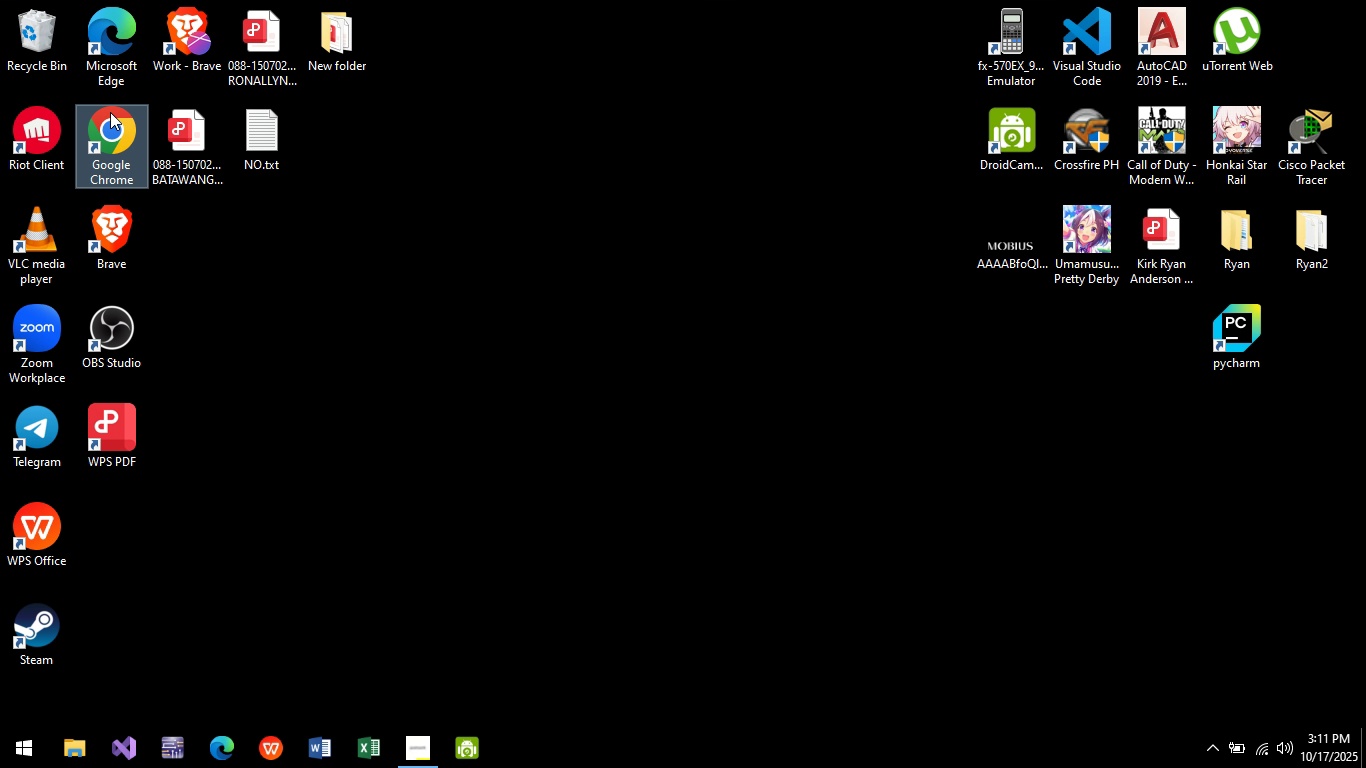 
double_click([108, 124])
 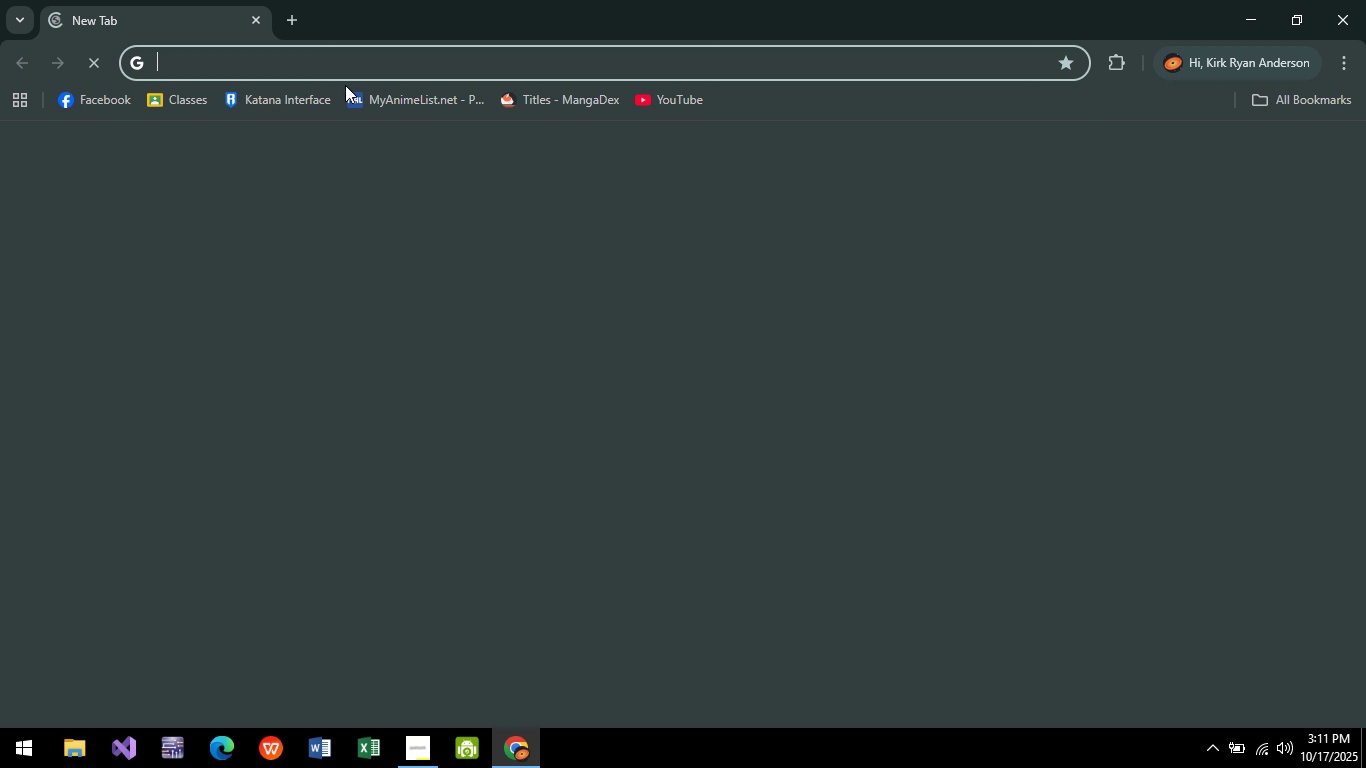 
type(daw)
key(Backspace)
key(Backspace)
type(raw)
 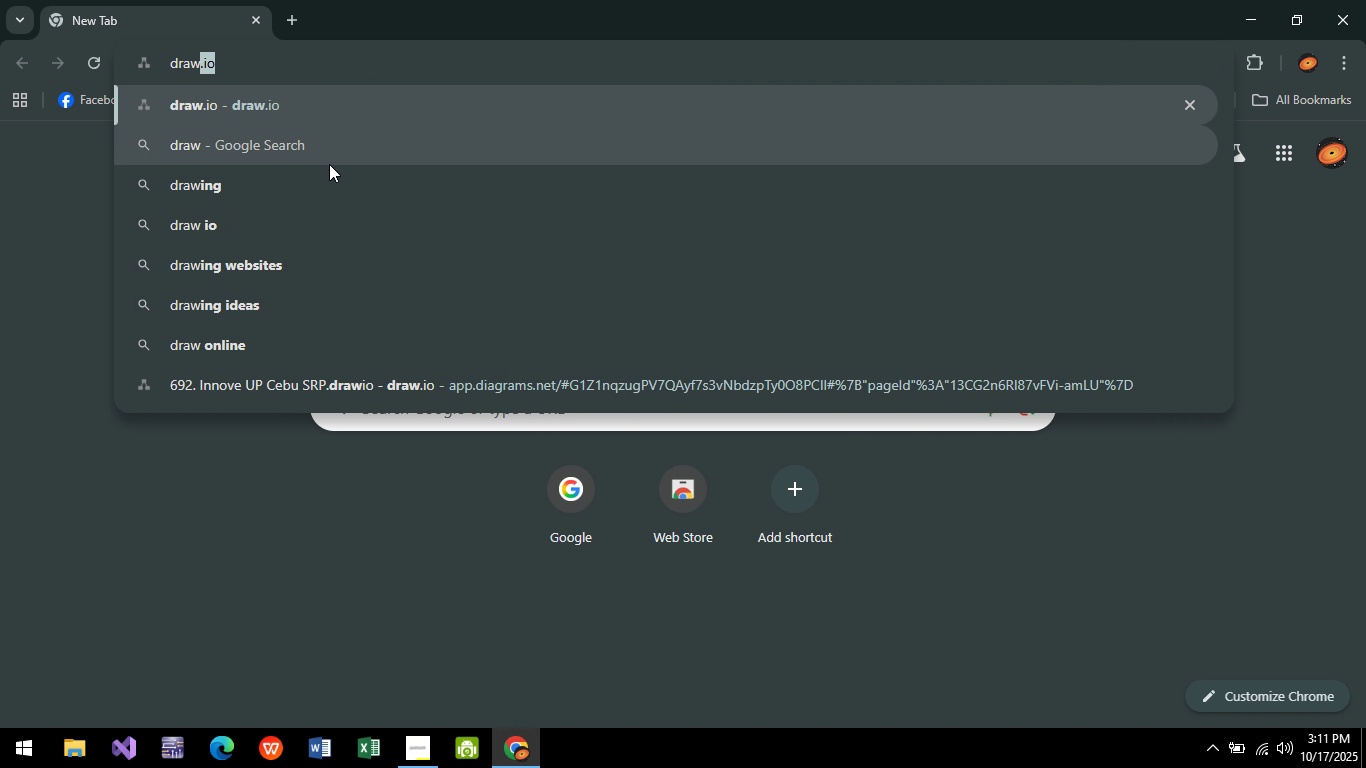 
key(Enter)
 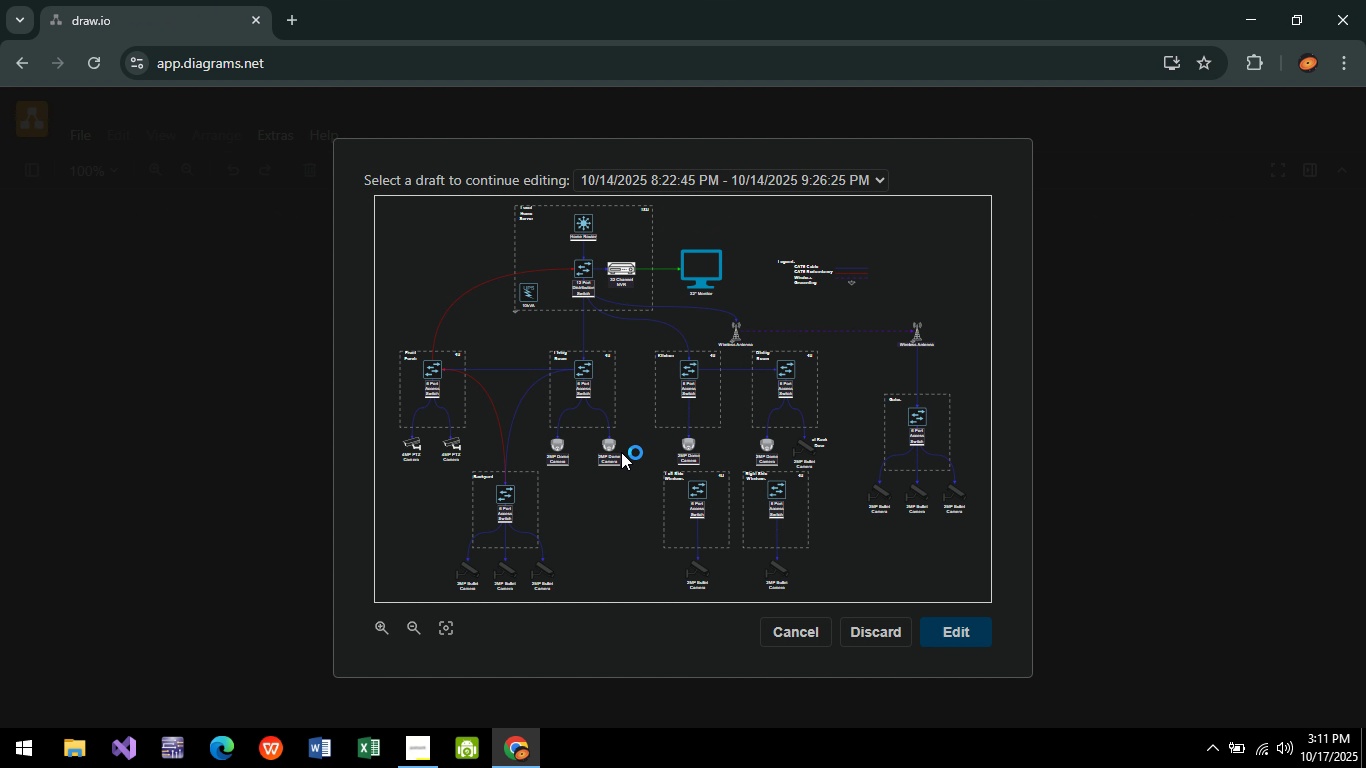 
wait(17.18)
 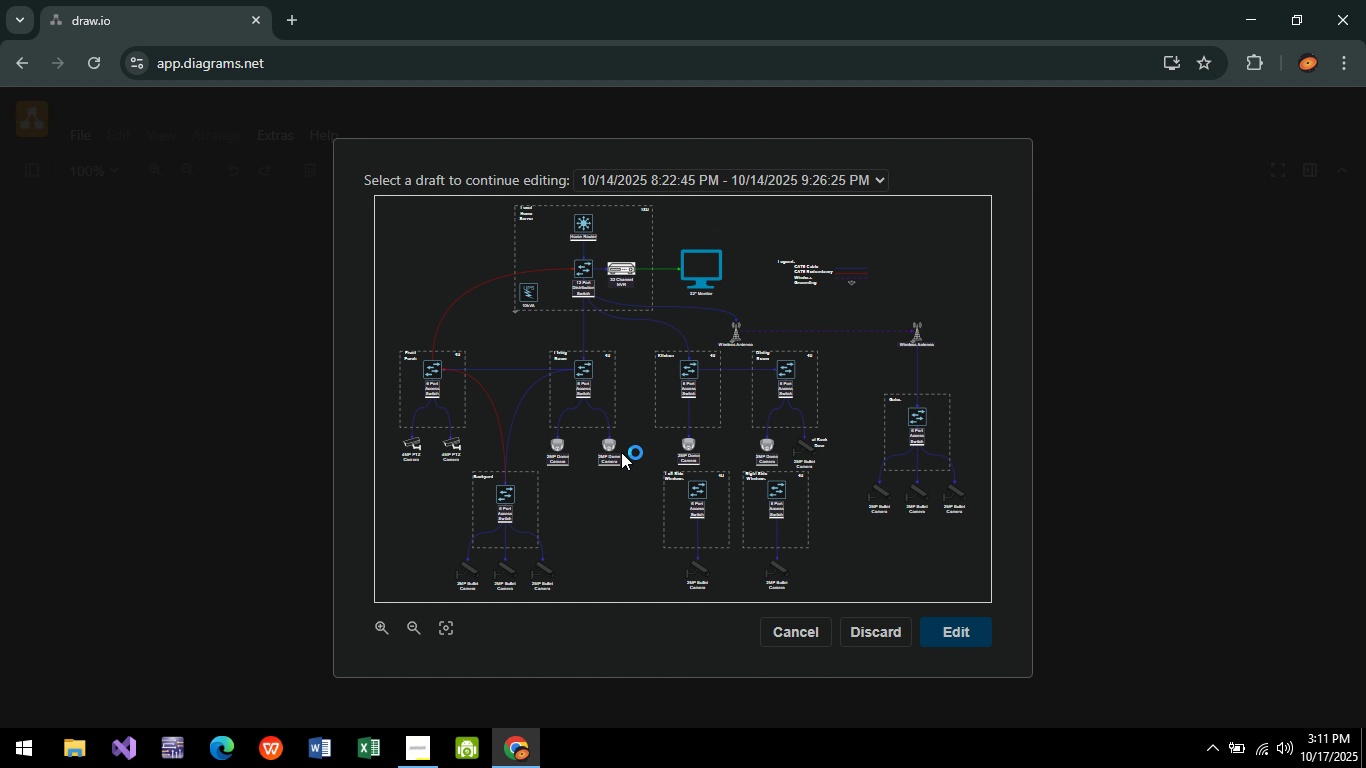 
left_click([952, 635])
 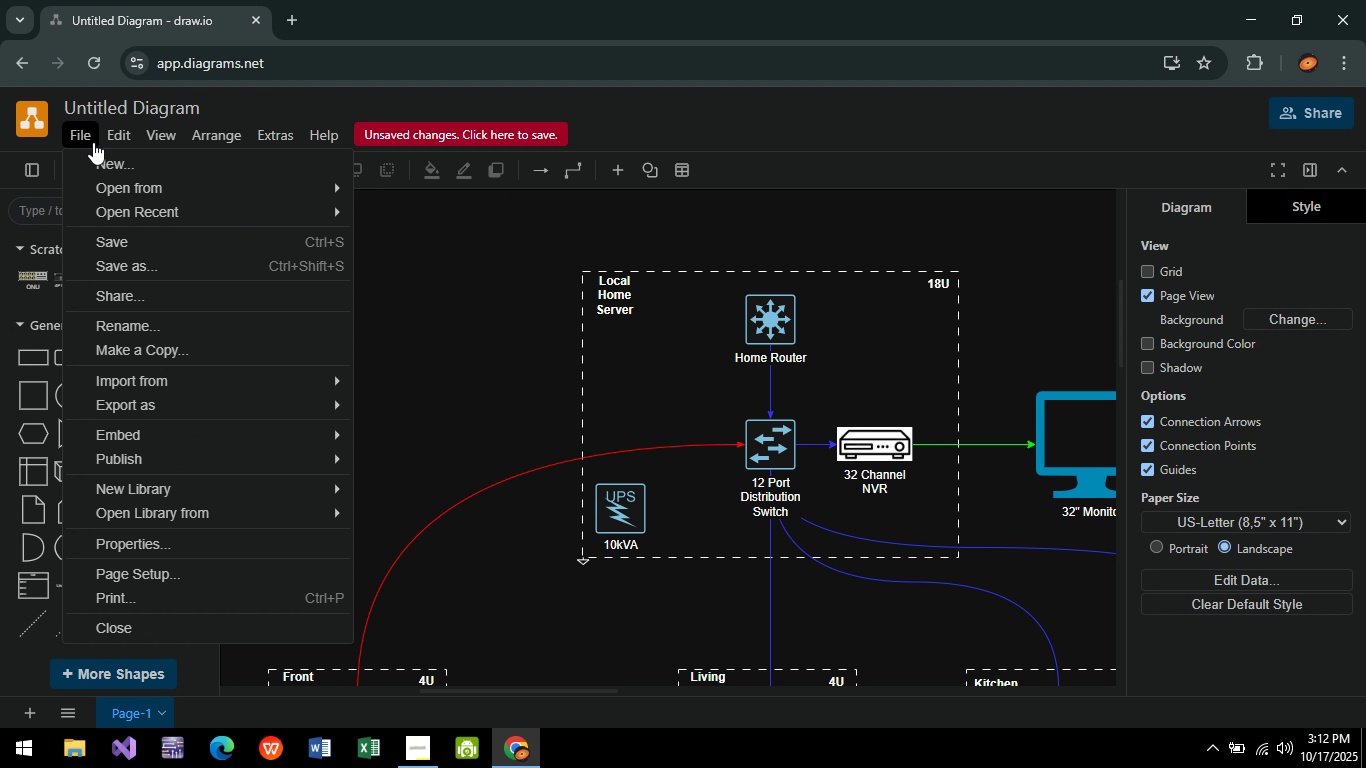 
wait(6.49)
 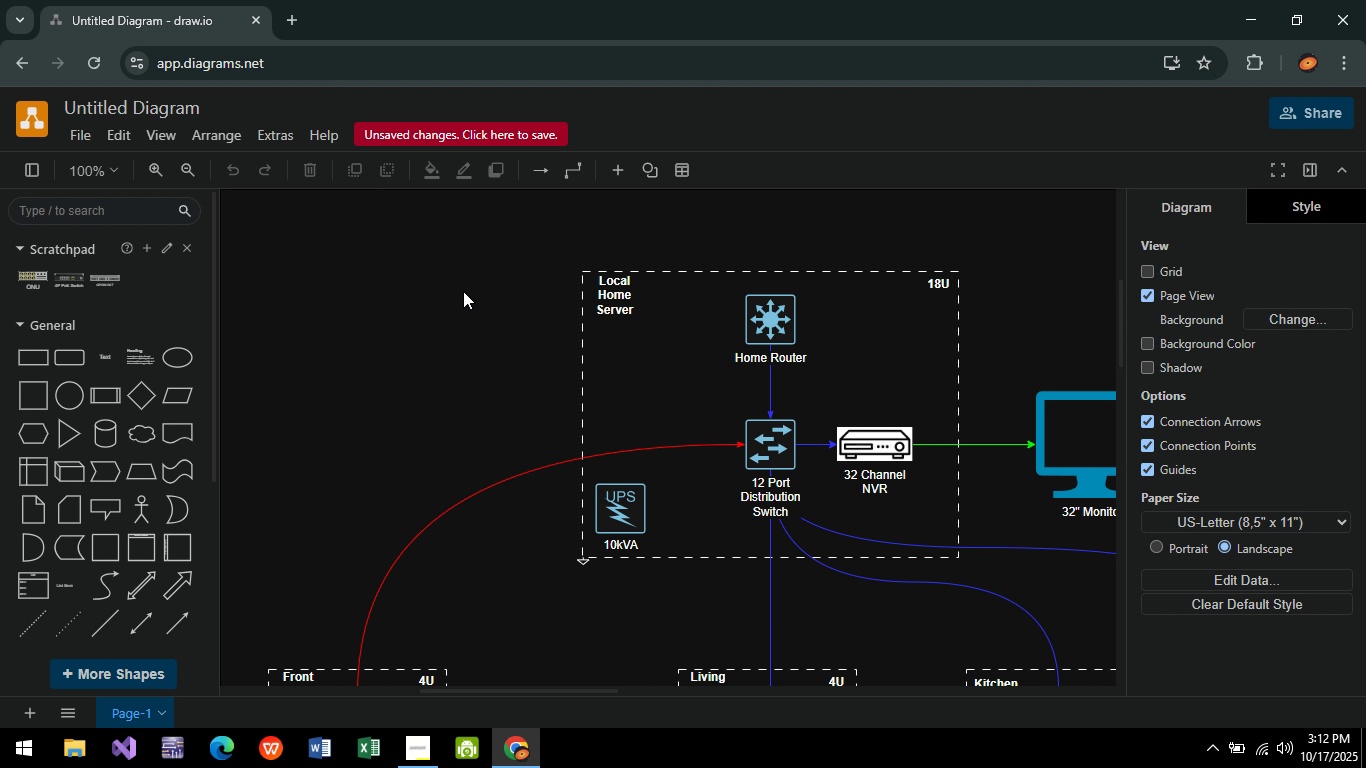 
left_click([75, 137])
 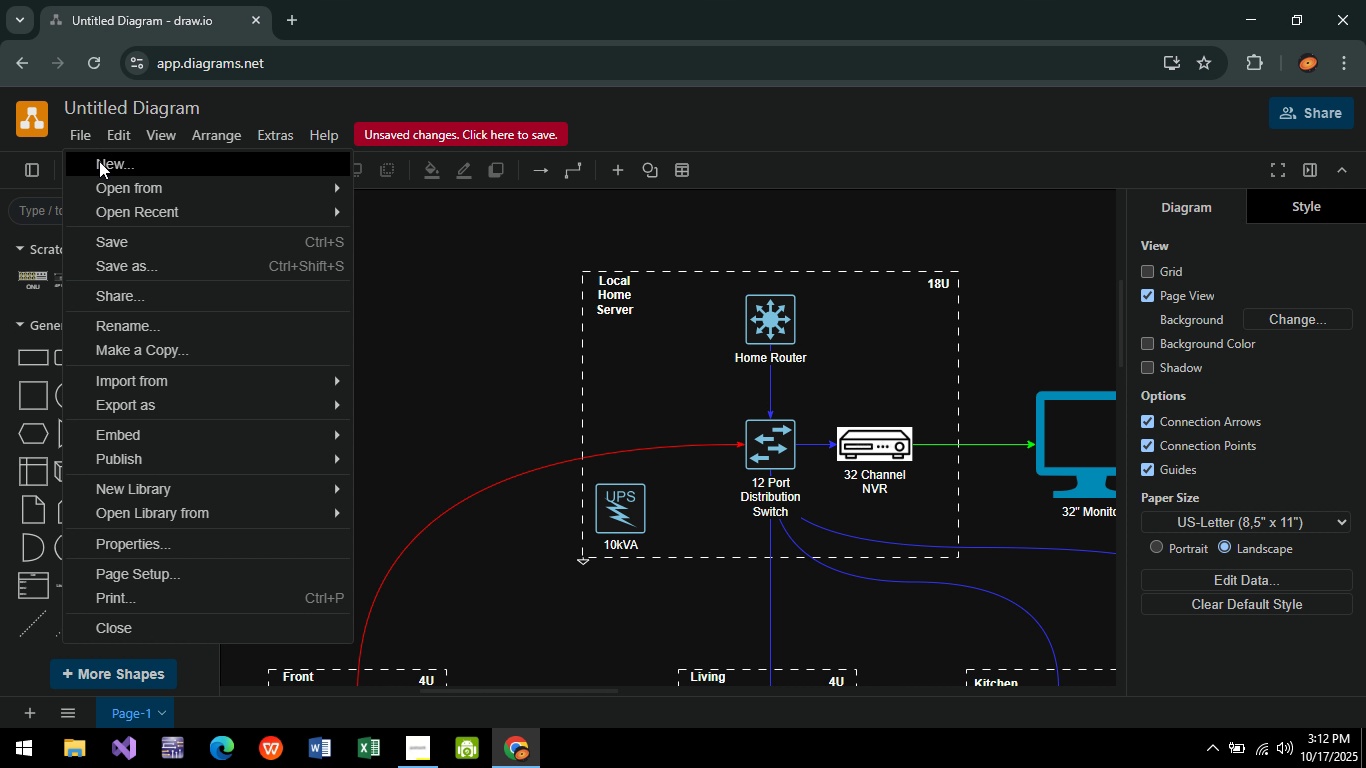 
left_click([99, 161])
 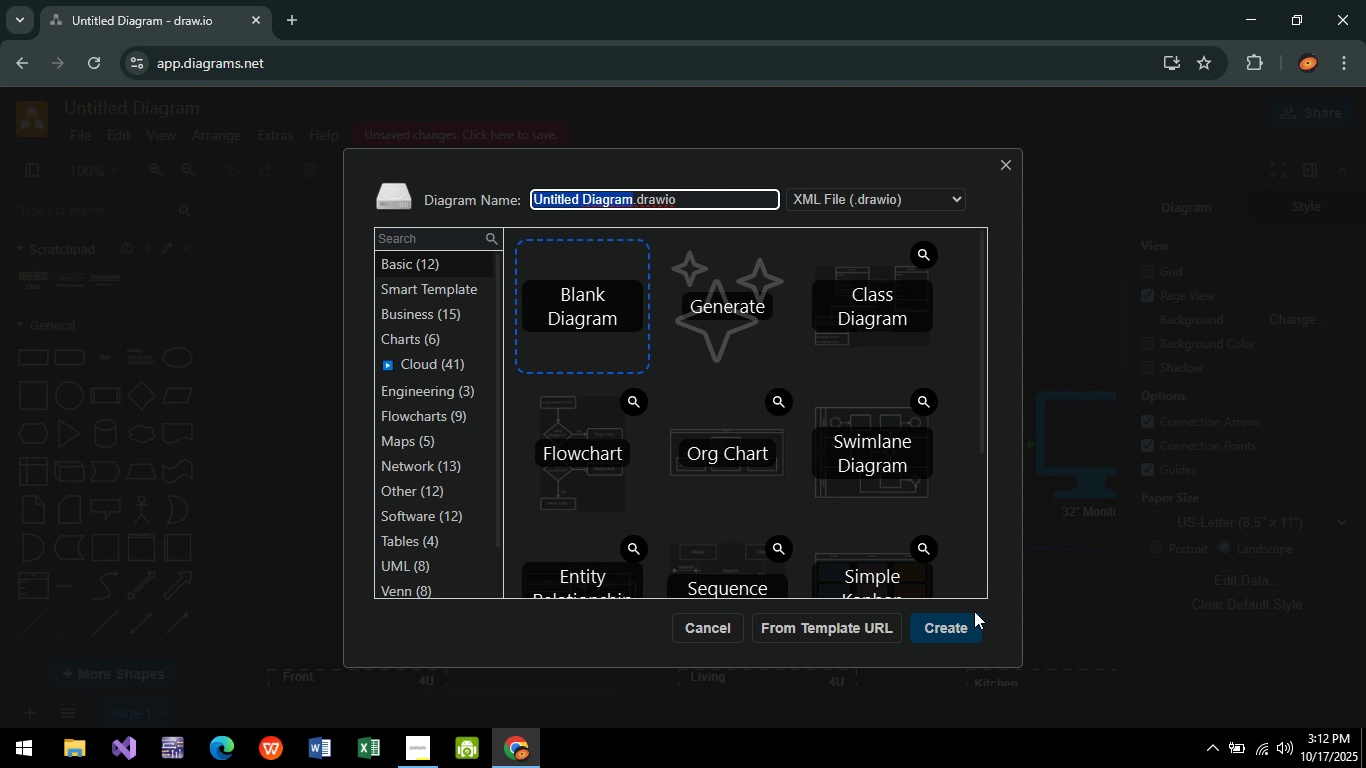 
left_click([947, 635])
 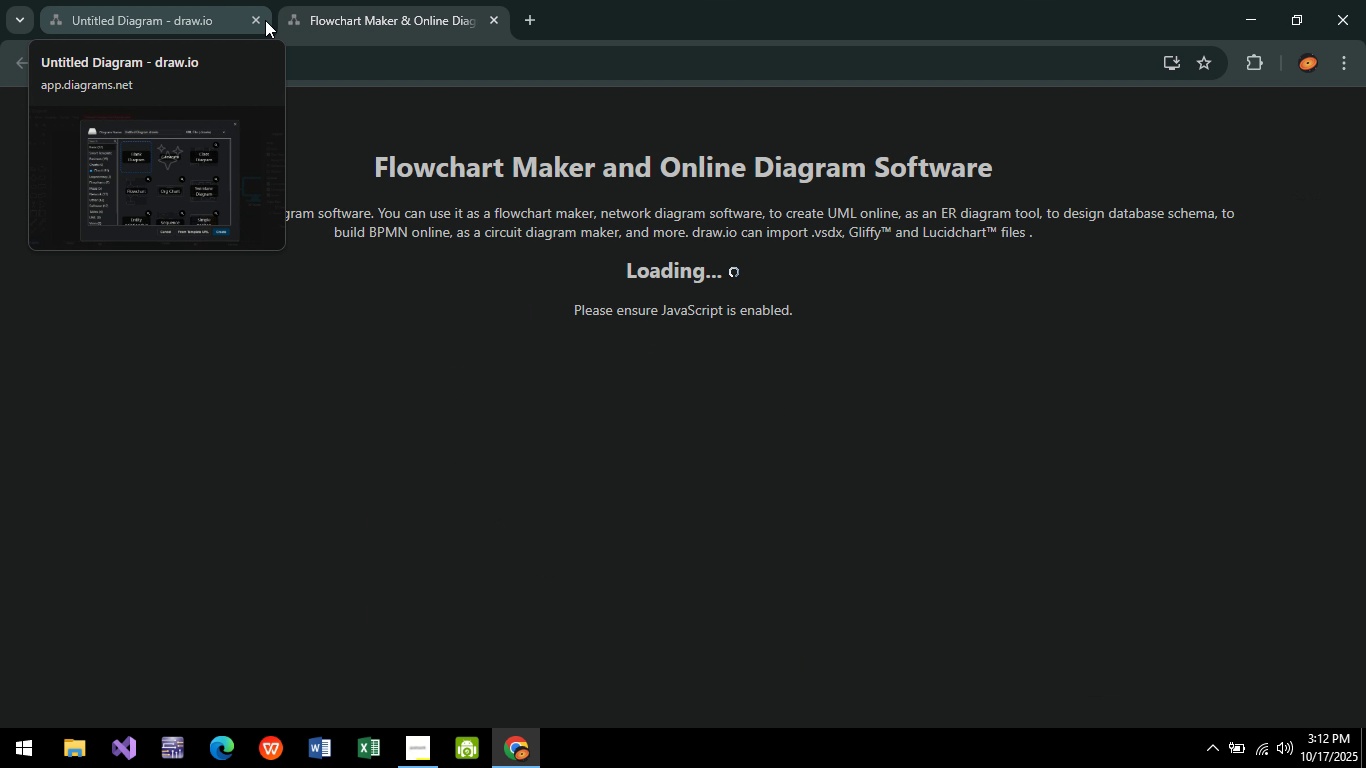 
left_click([251, 21])
 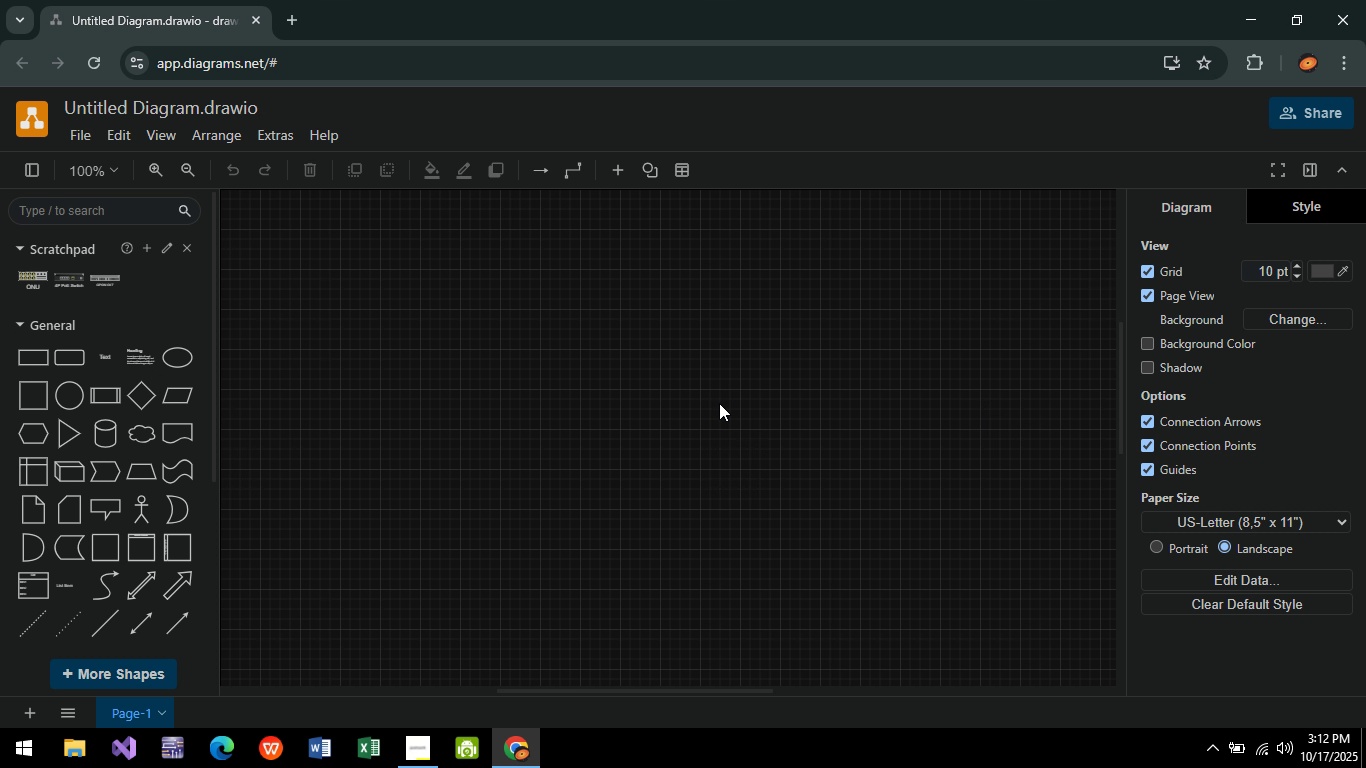 
wait(6.64)
 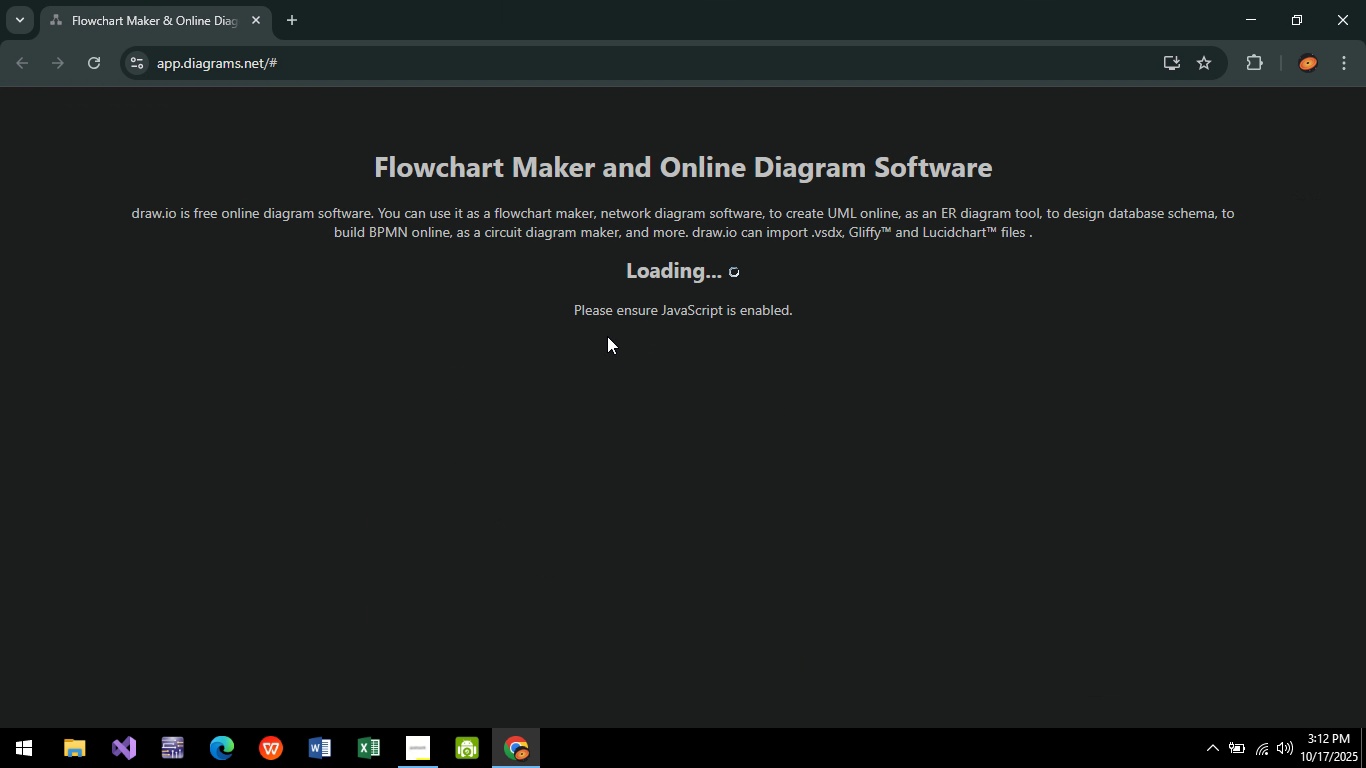 
hold_key(key=ControlLeft, duration=1.52)
scroll: coordinate [688, 378], scroll_direction: down, amount: 2.0
 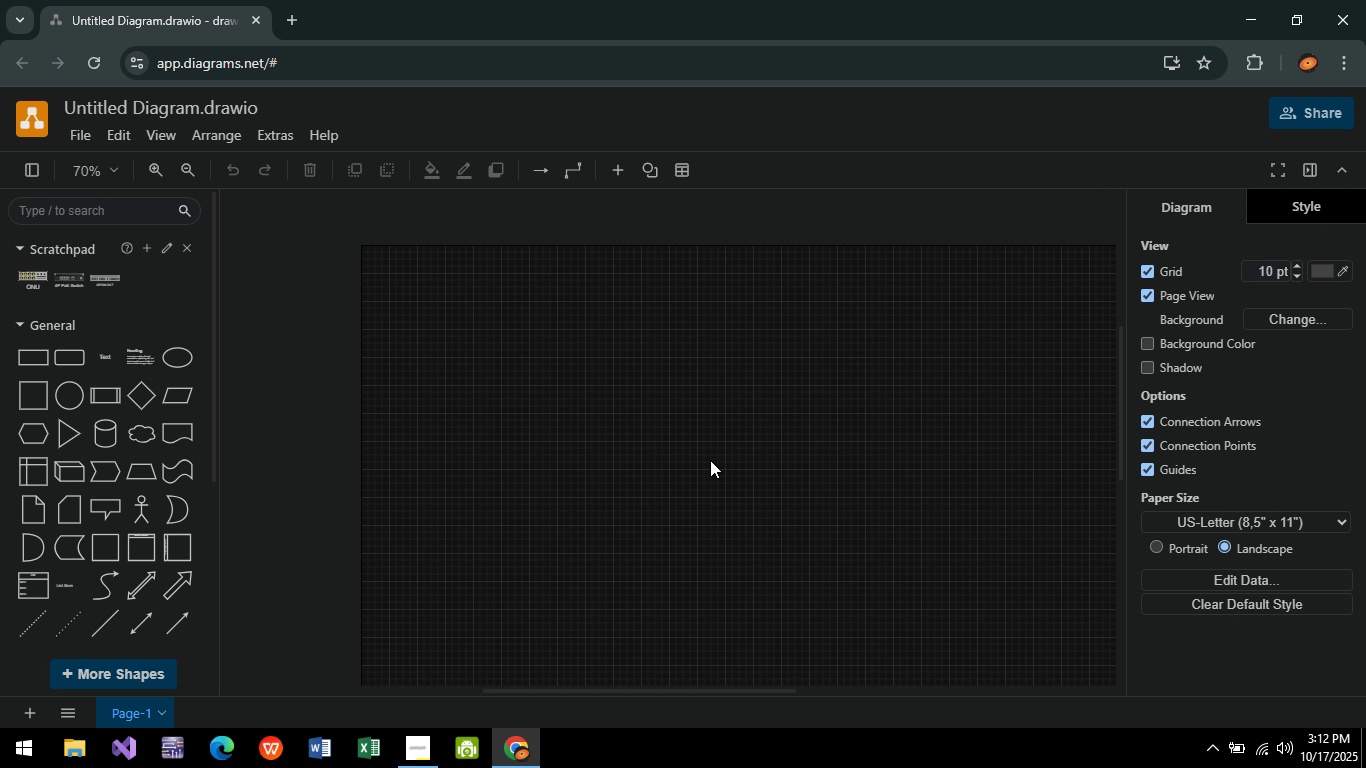 
scroll: coordinate [764, 451], scroll_direction: up, amount: 1.0
 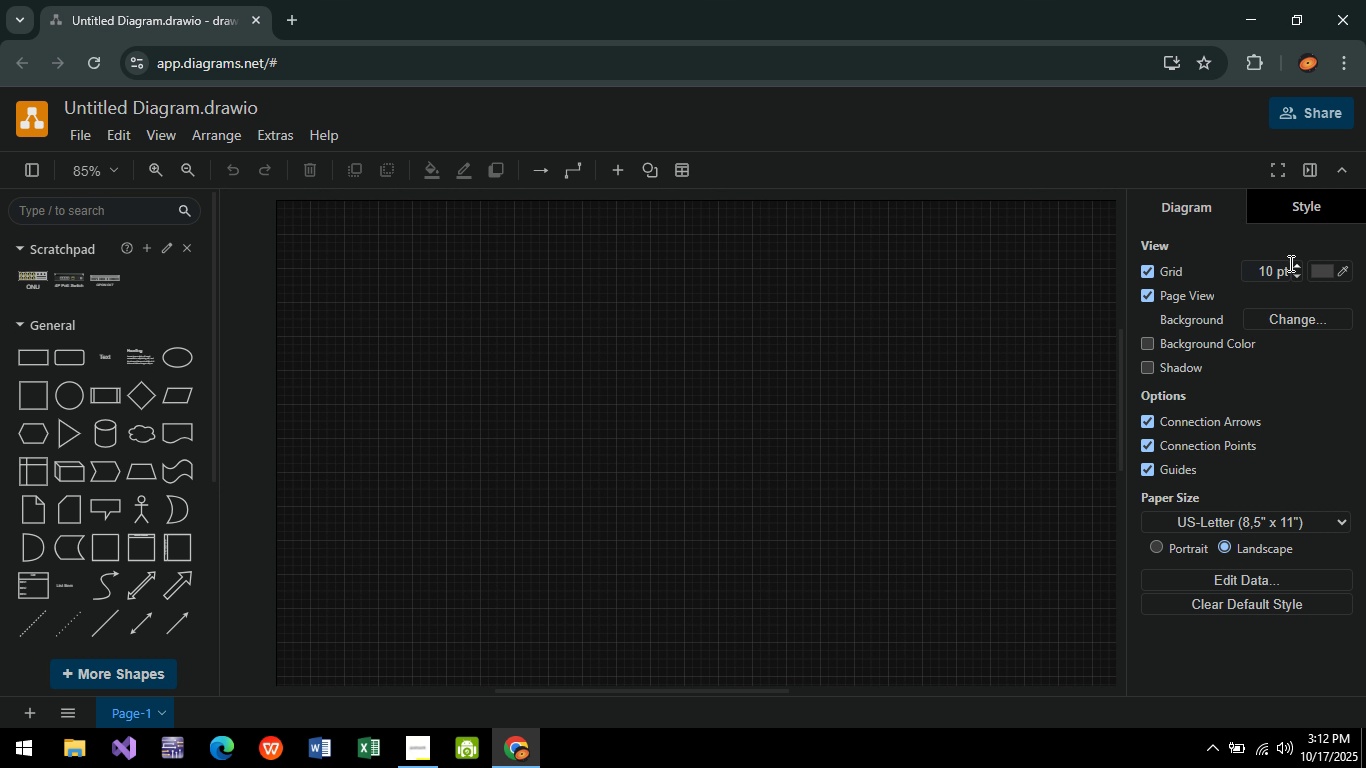 
key(Control+ControlLeft)
 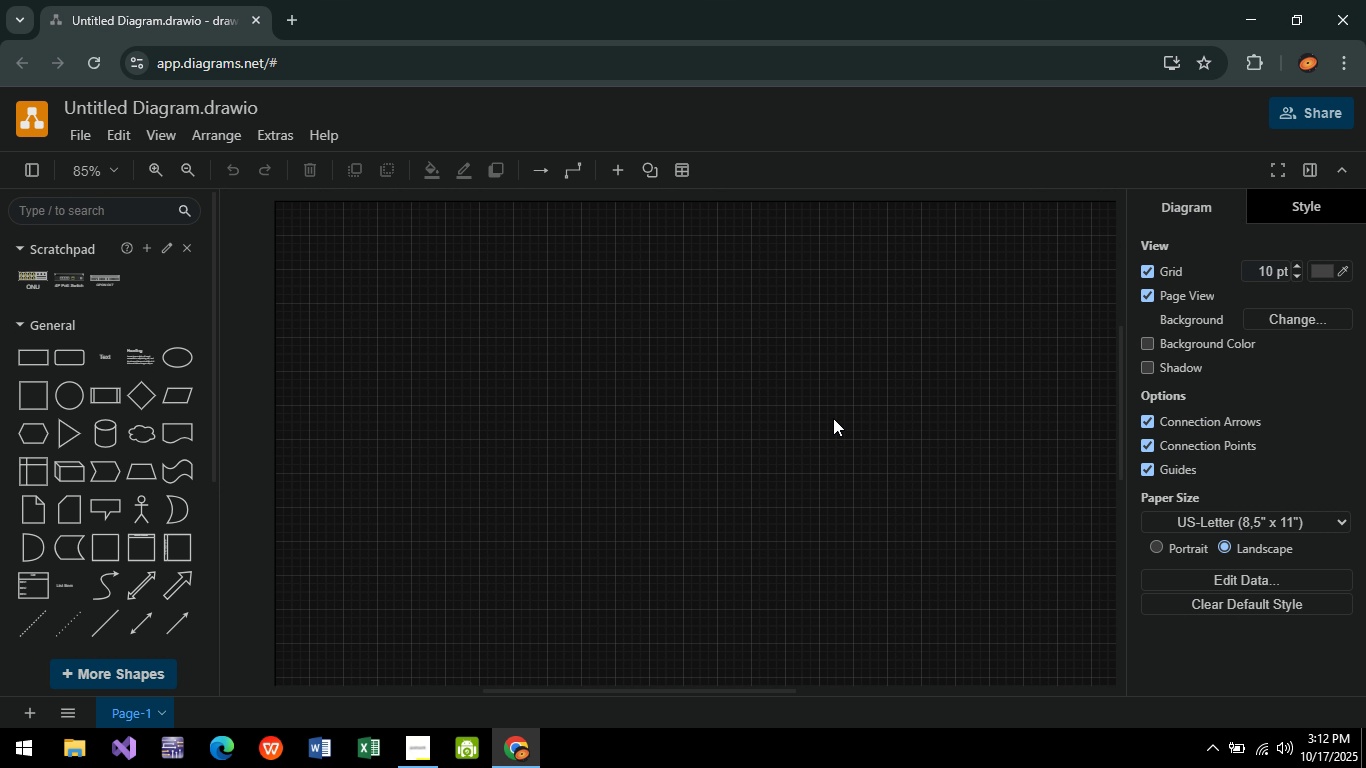 
key(Control+ControlLeft)
 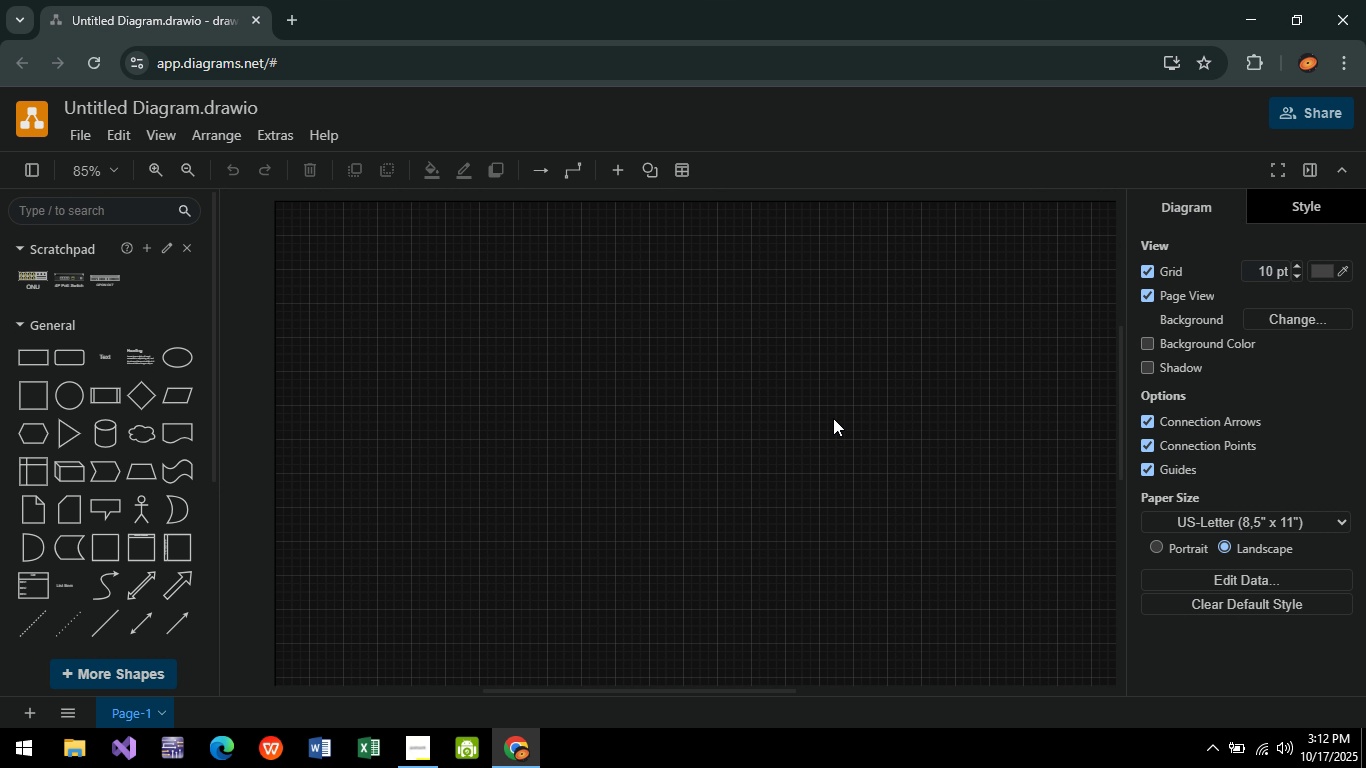 
key(Control+ControlLeft)
 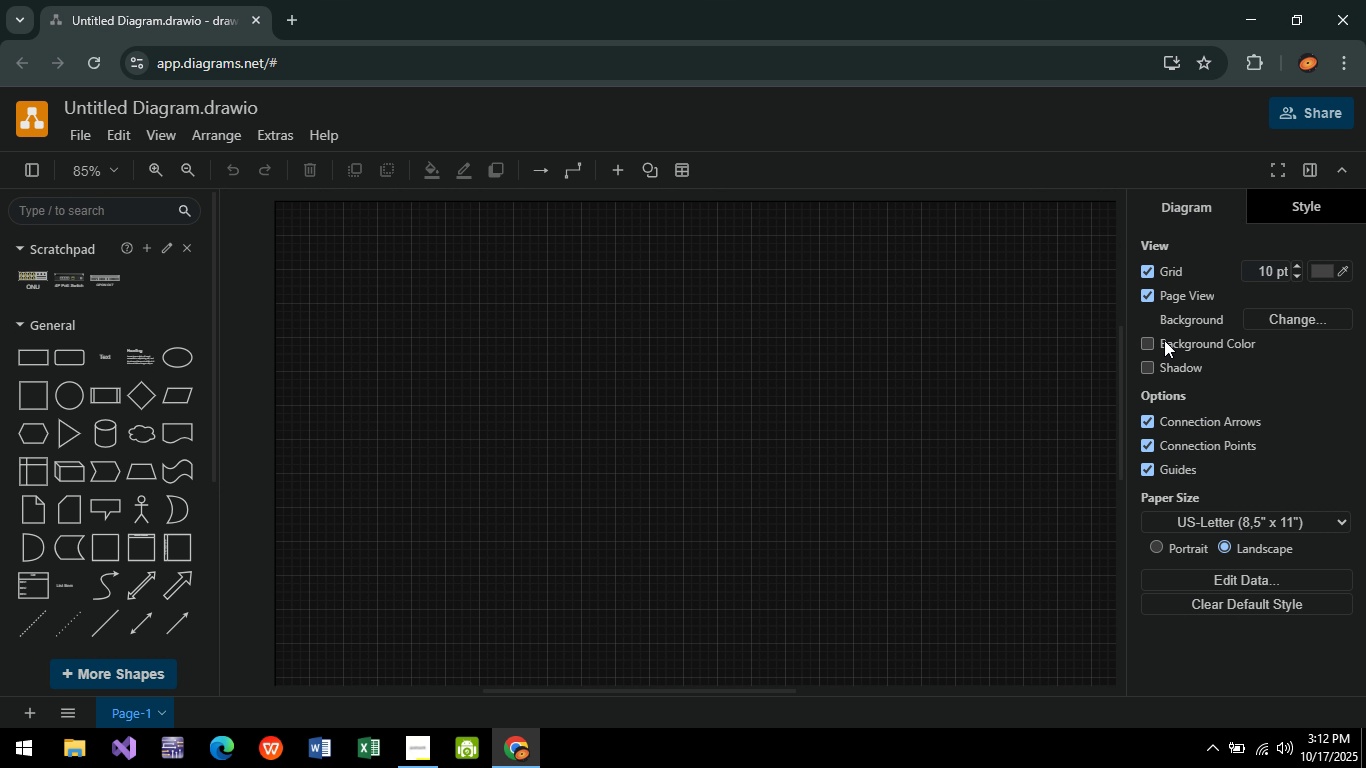 
key(Control+ControlLeft)
 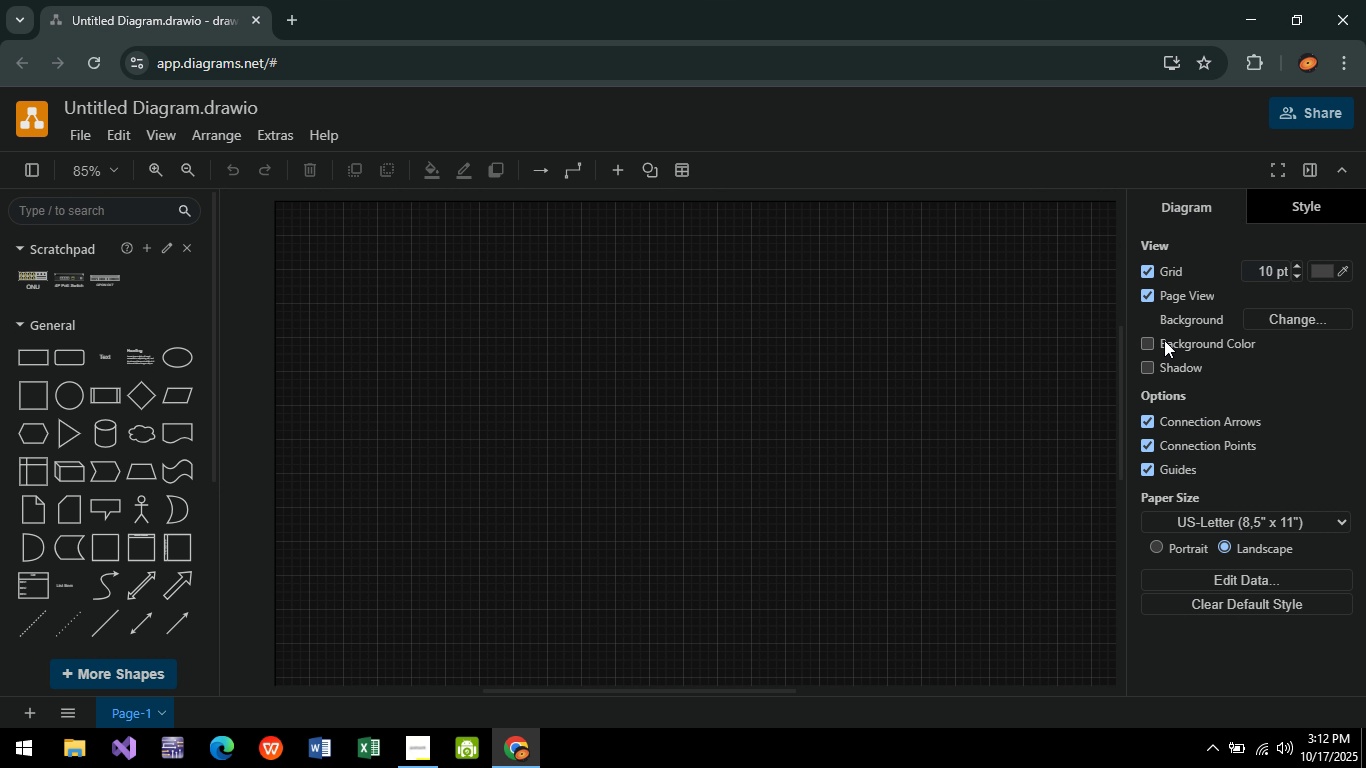 
key(Control+ControlLeft)
 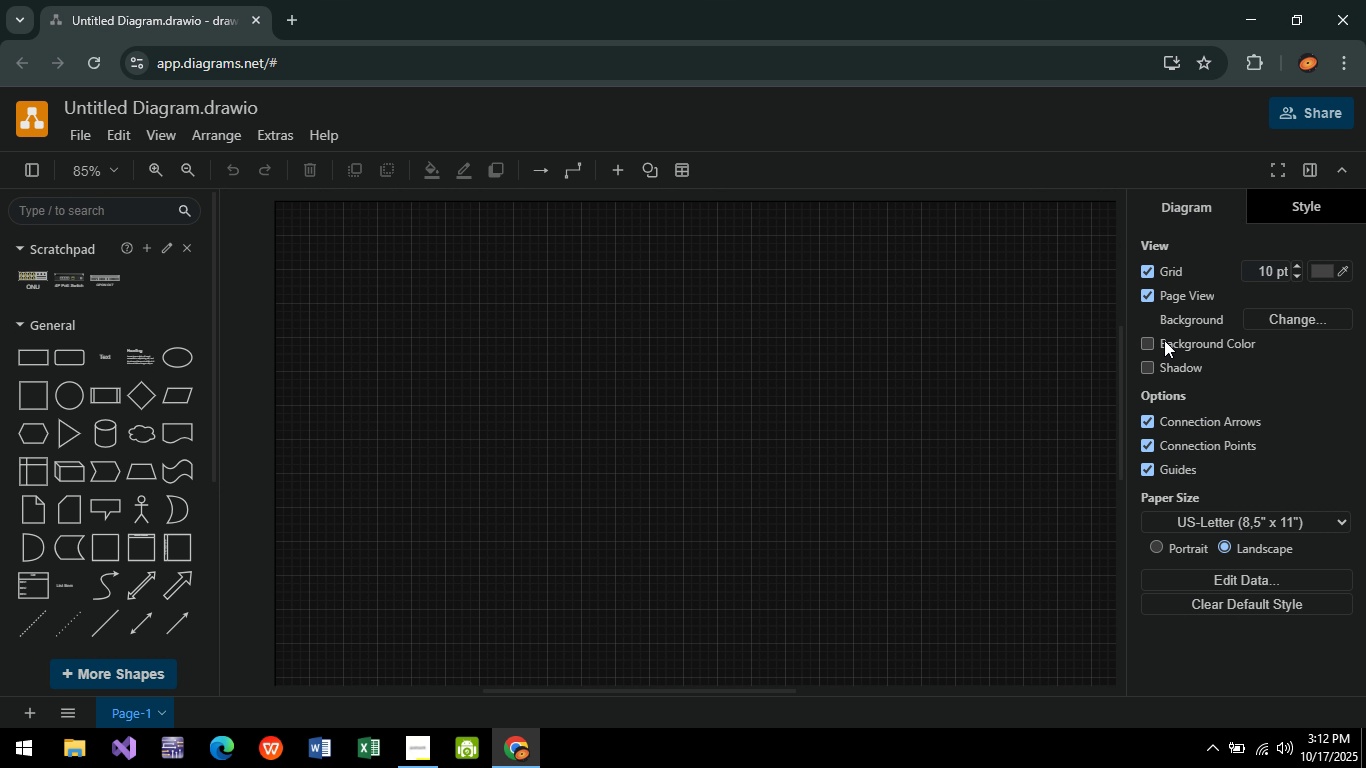 
key(Control+ControlLeft)
 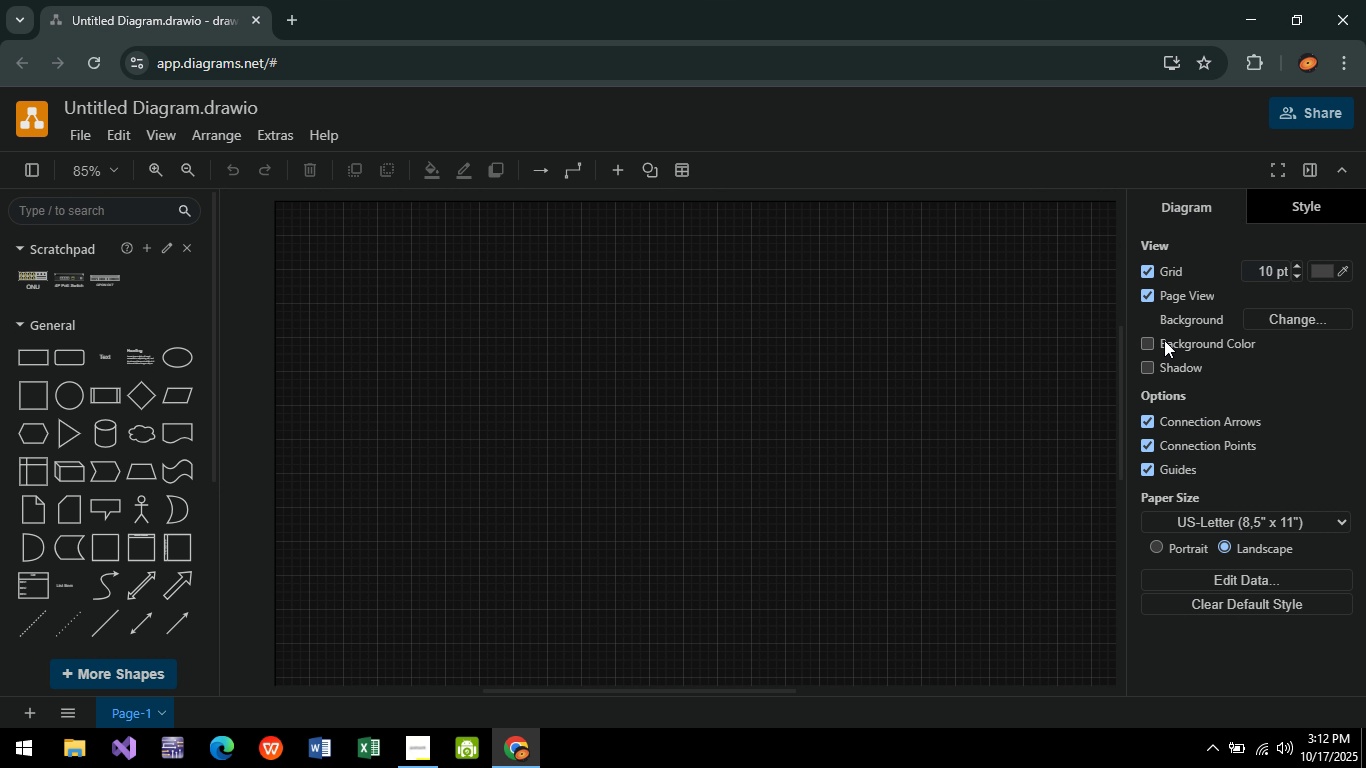 
key(Control+ControlLeft)
 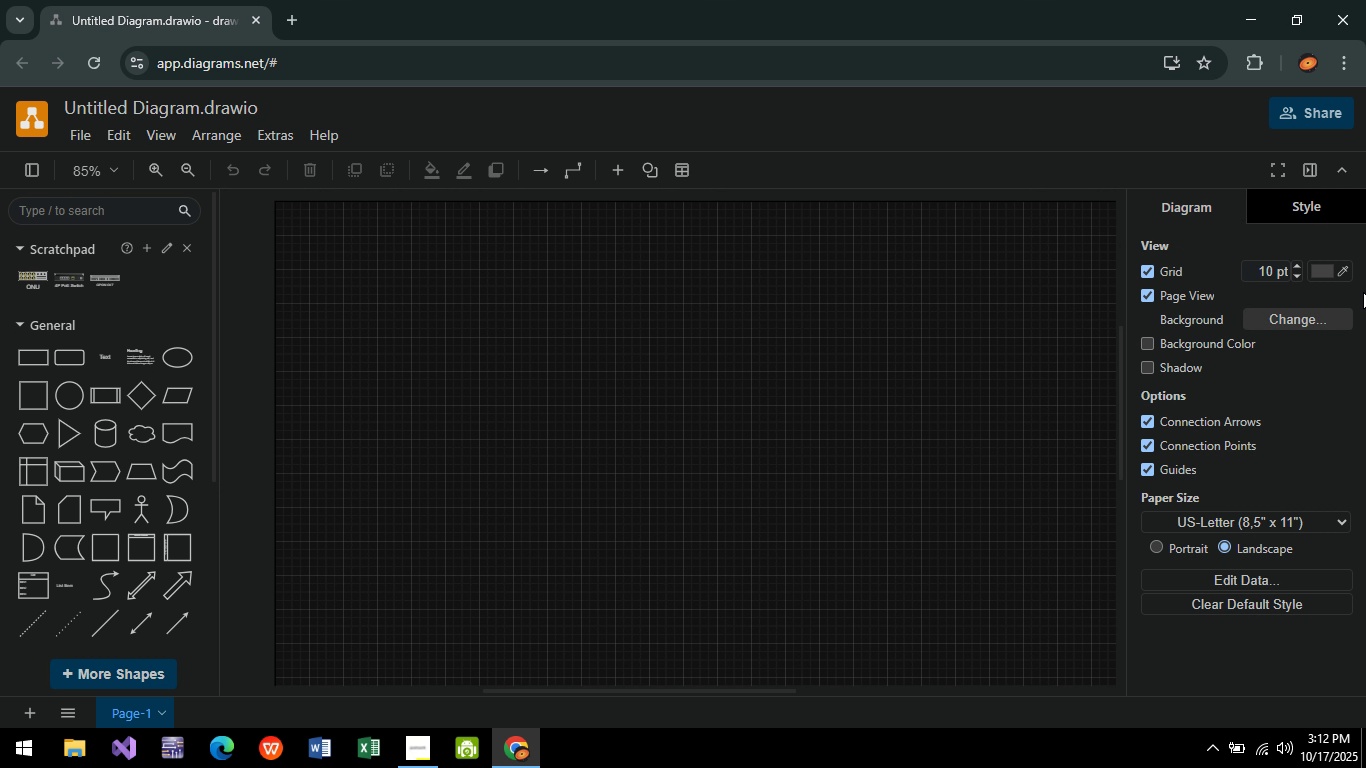 
key(Control+ControlLeft)
 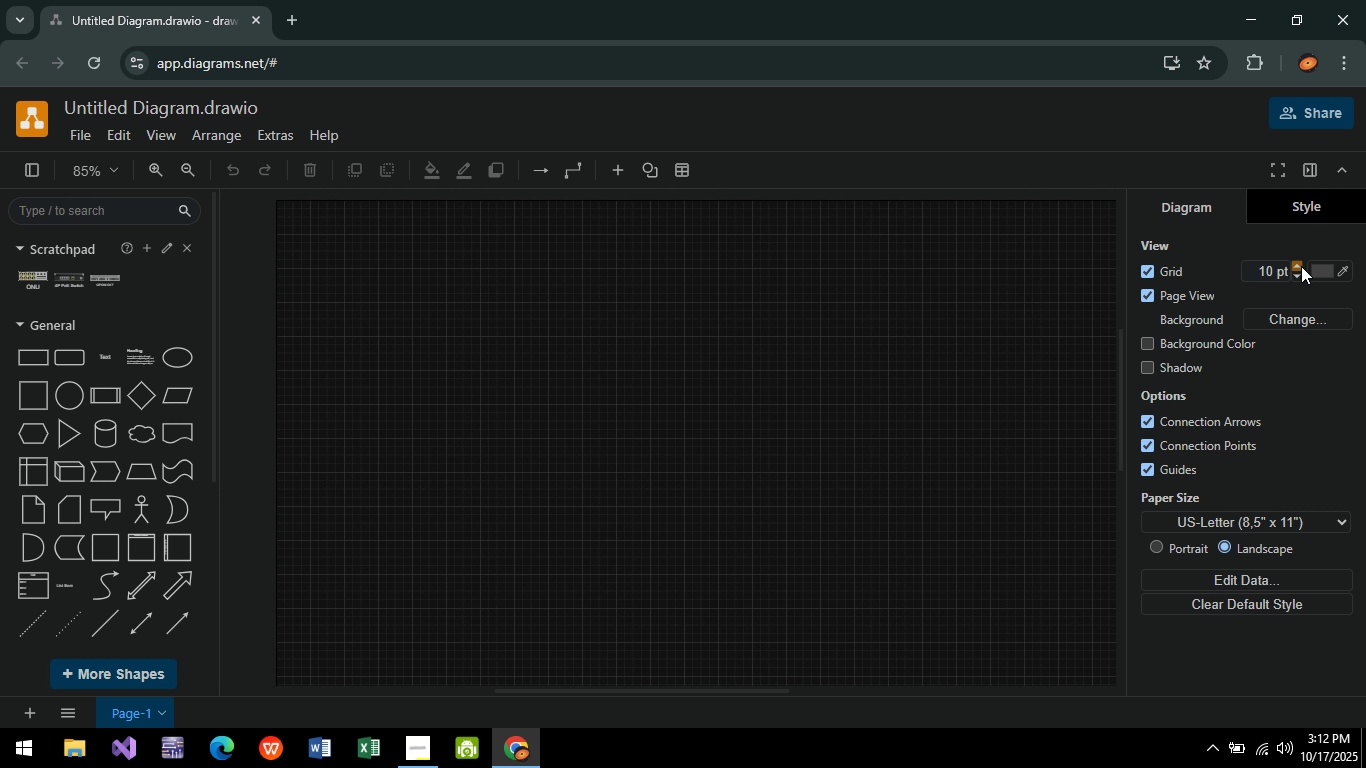 
double_click([1301, 266])
 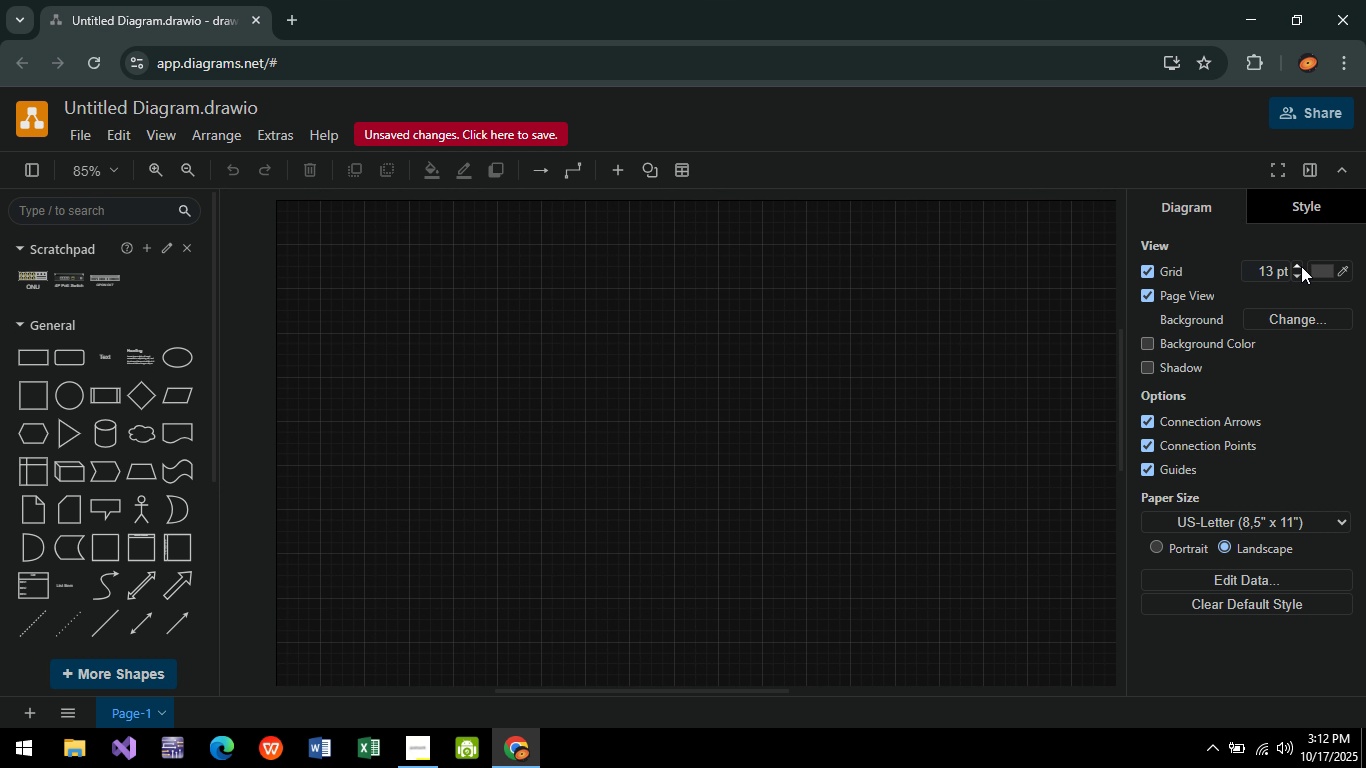 
triple_click([1301, 266])
 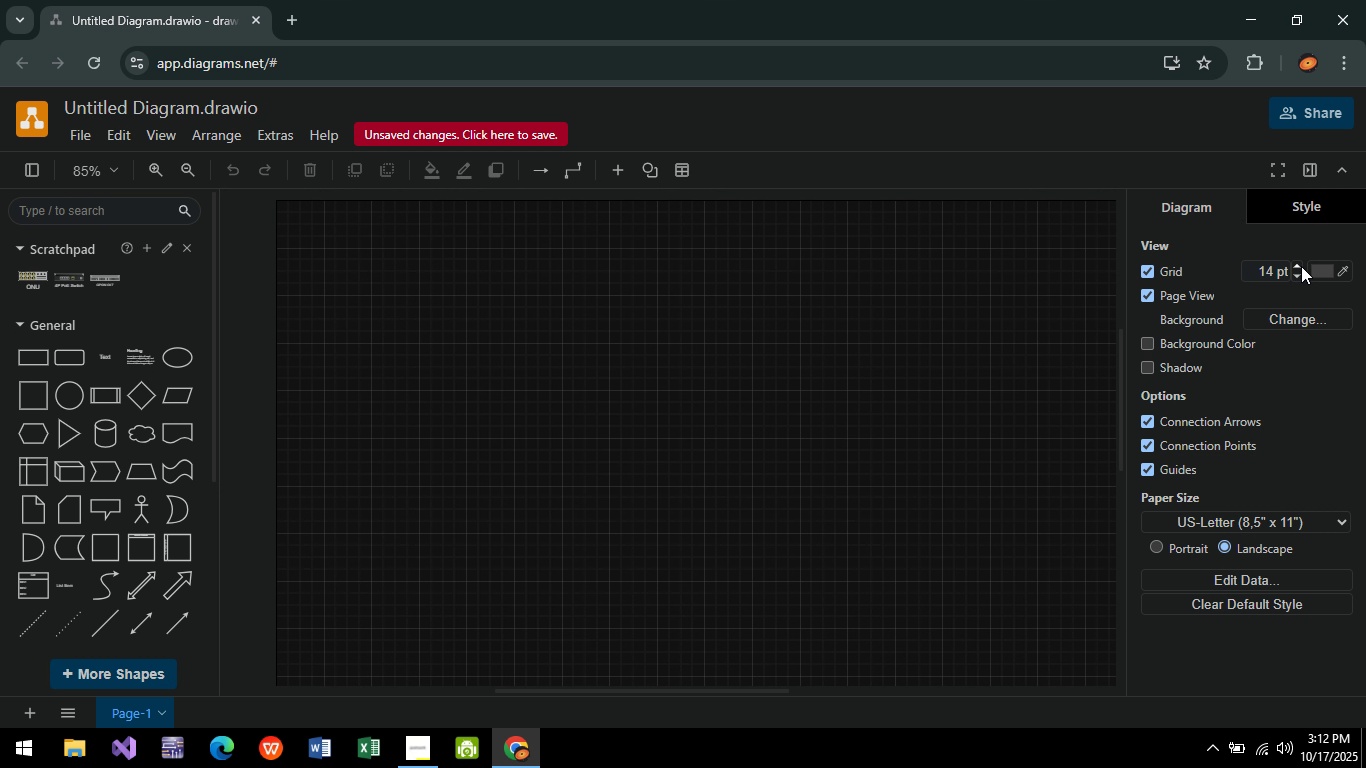 
triple_click([1301, 266])
 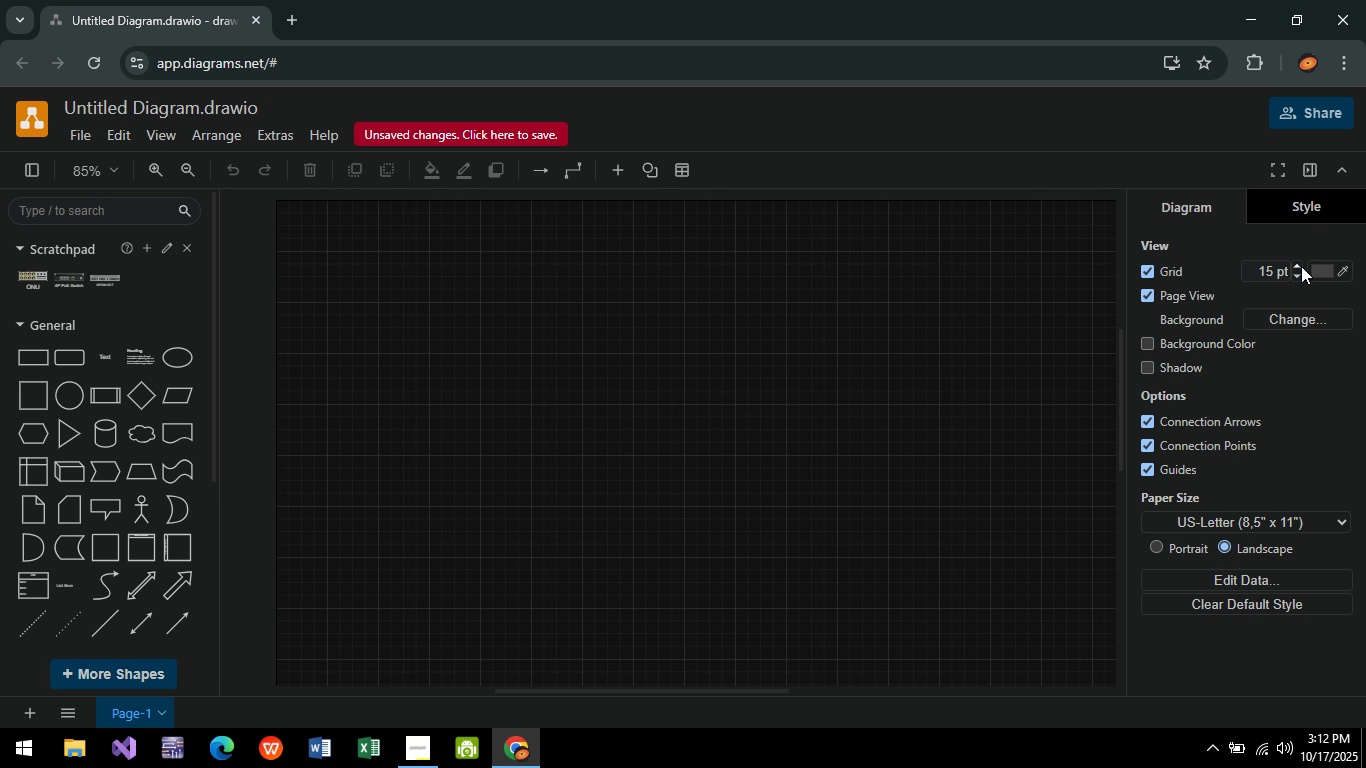 
triple_click([1301, 266])
 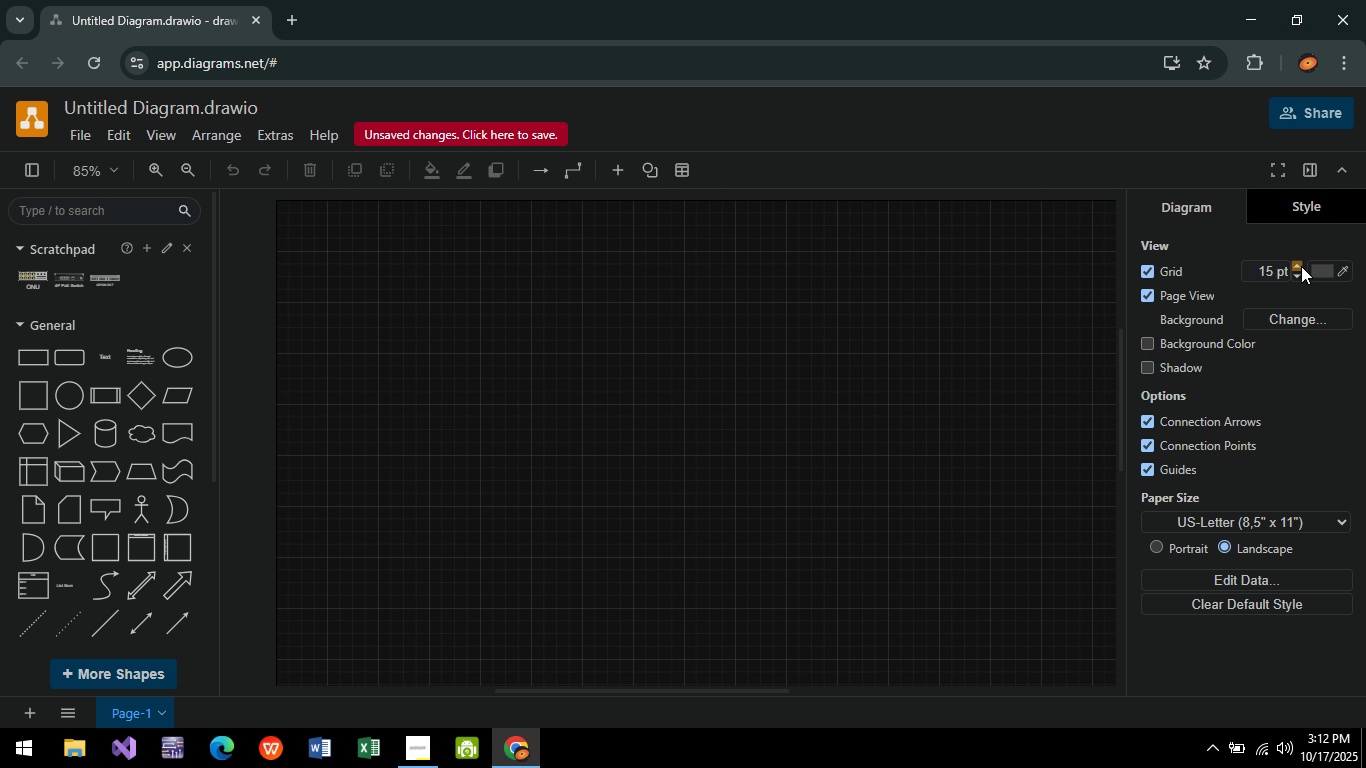 
triple_click([1301, 266])
 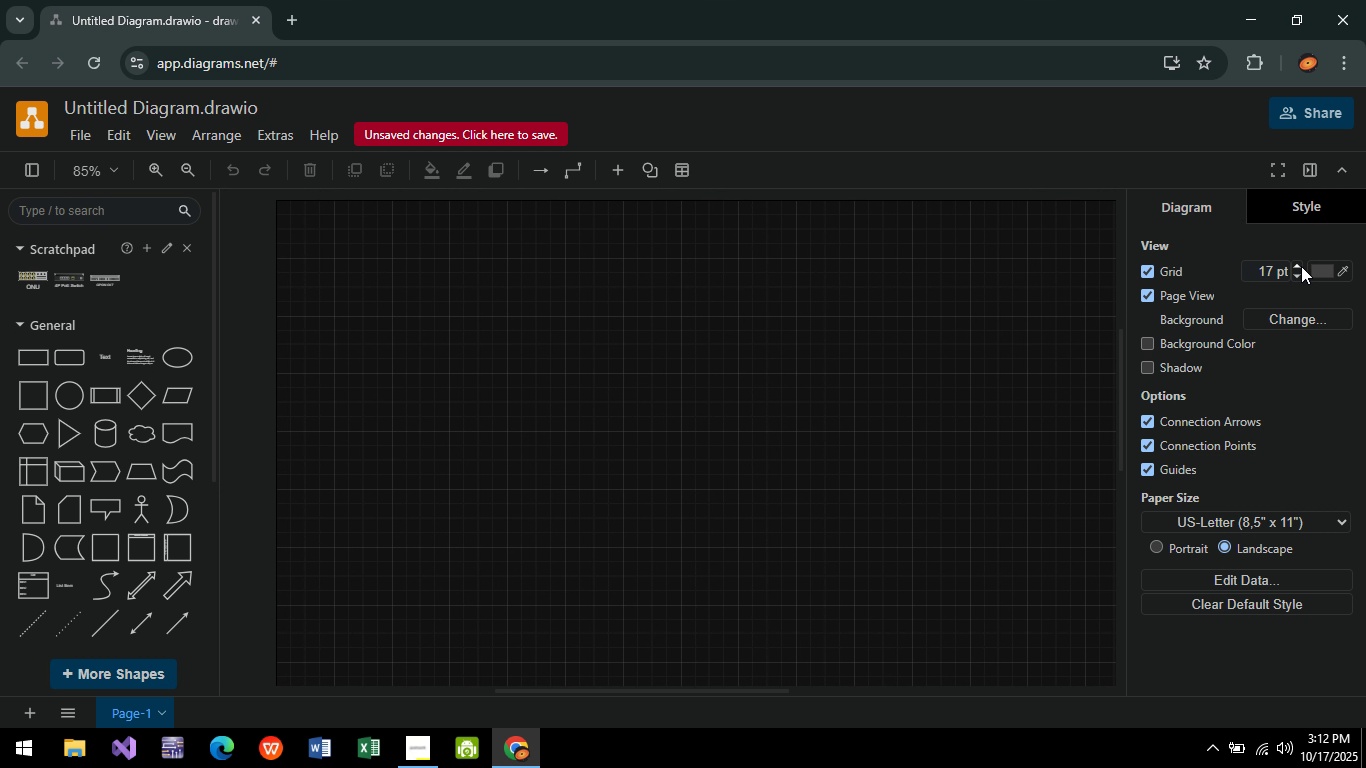 
triple_click([1301, 266])
 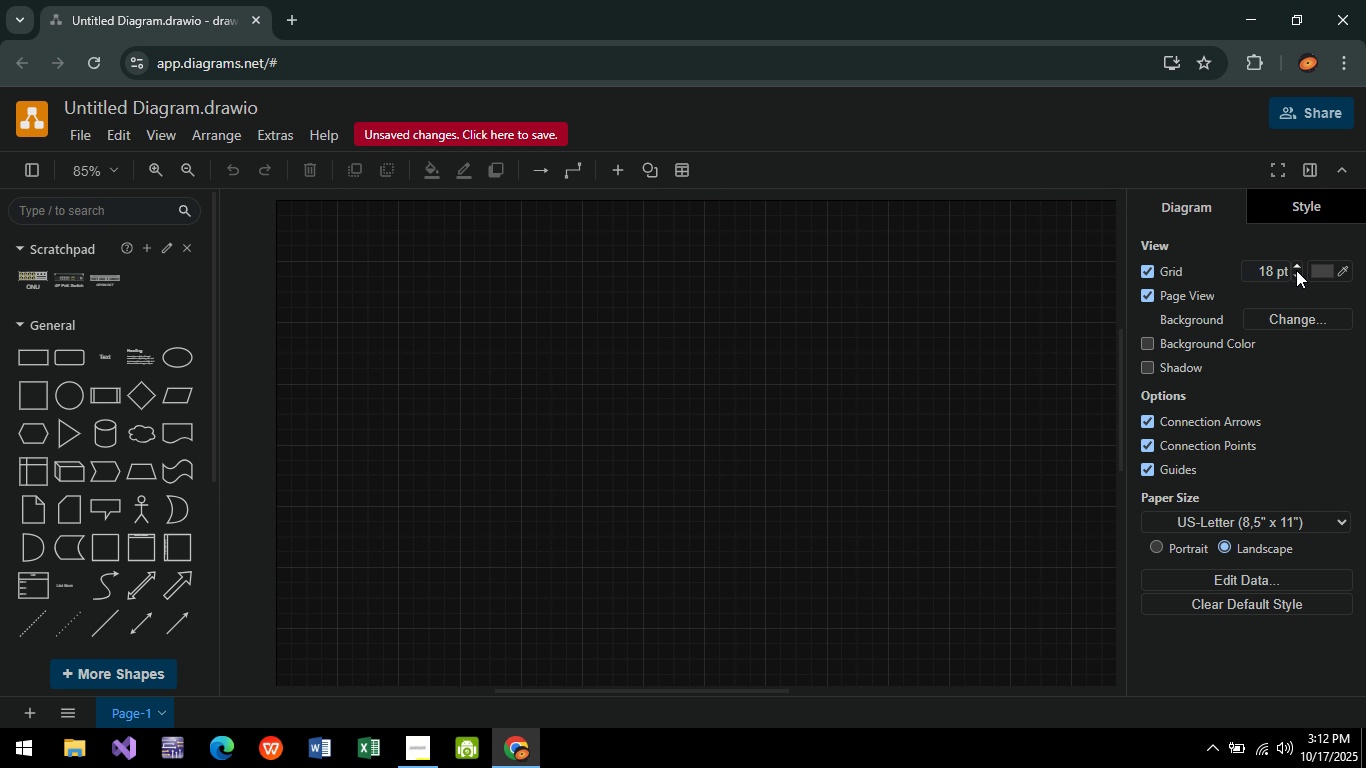 
double_click([1296, 270])
 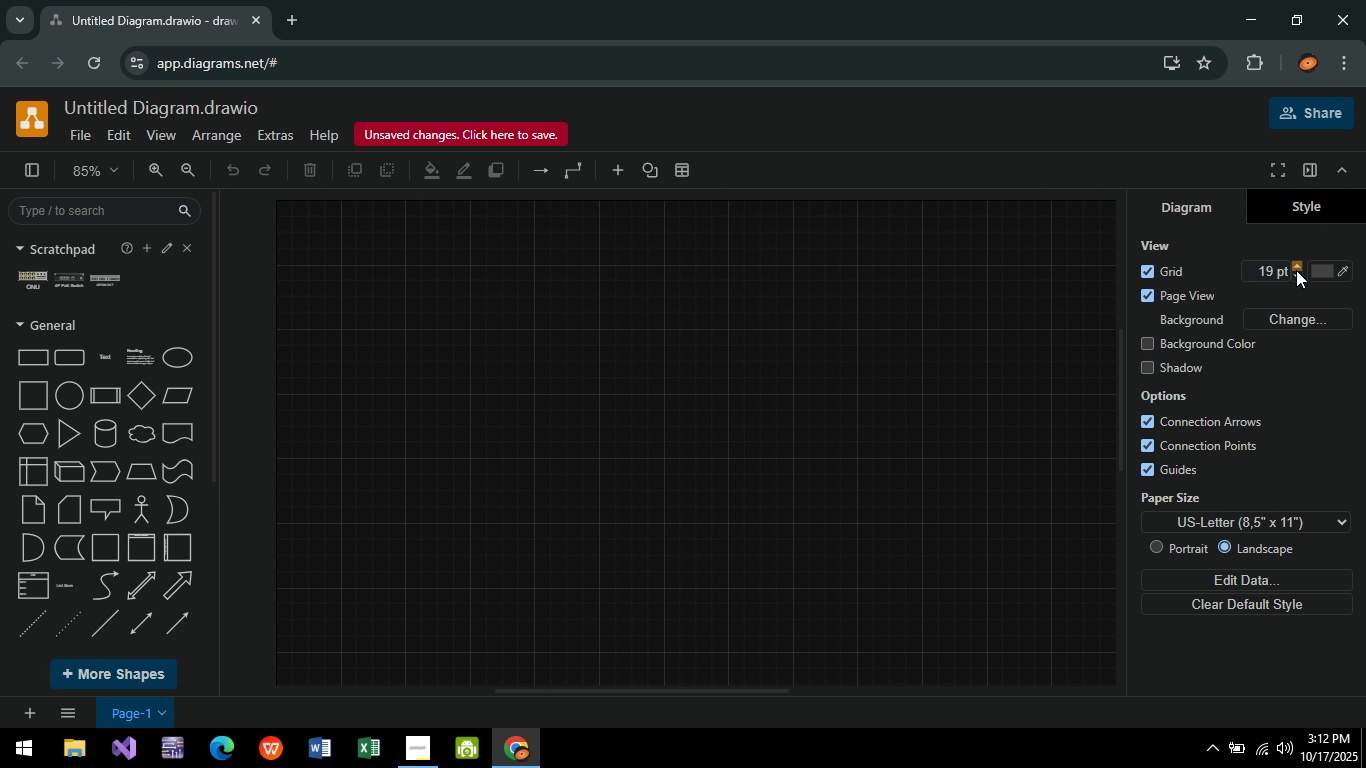 
triple_click([1296, 270])
 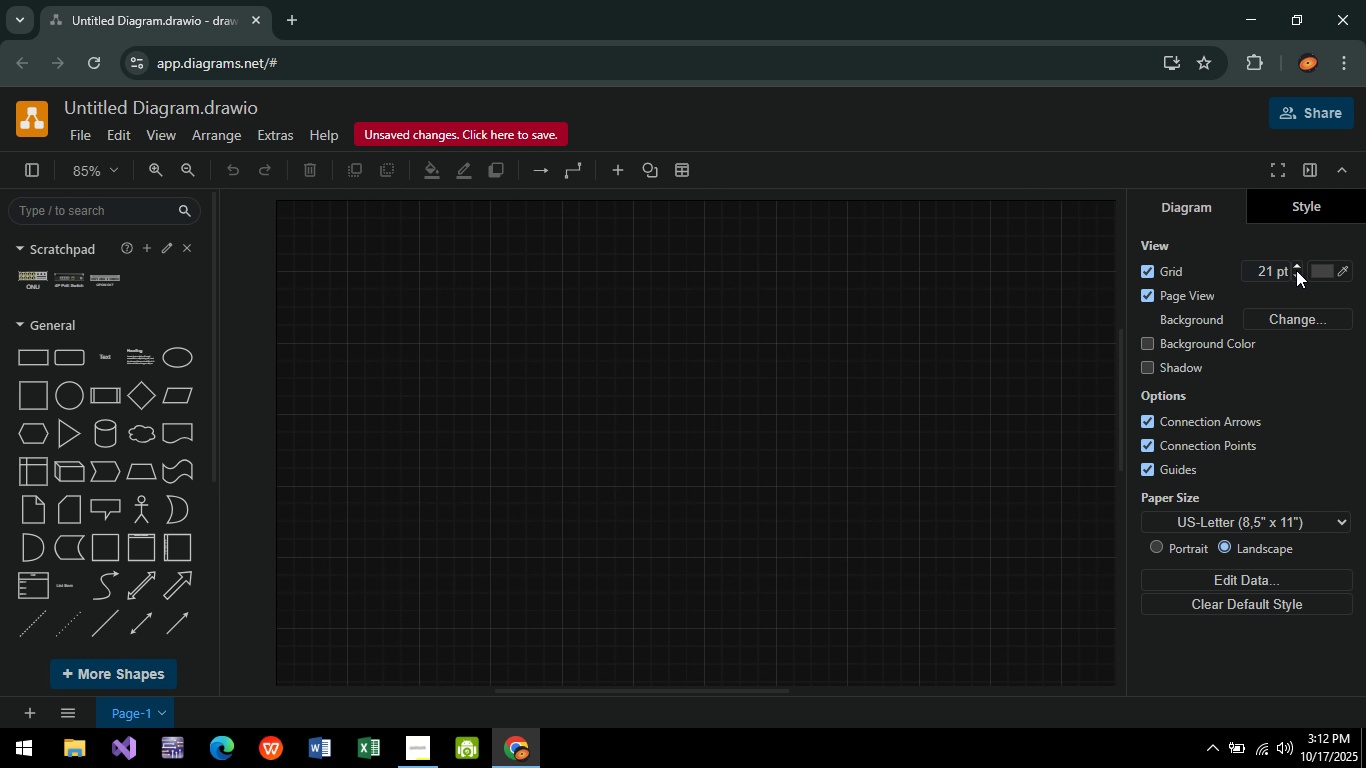 
triple_click([1296, 270])
 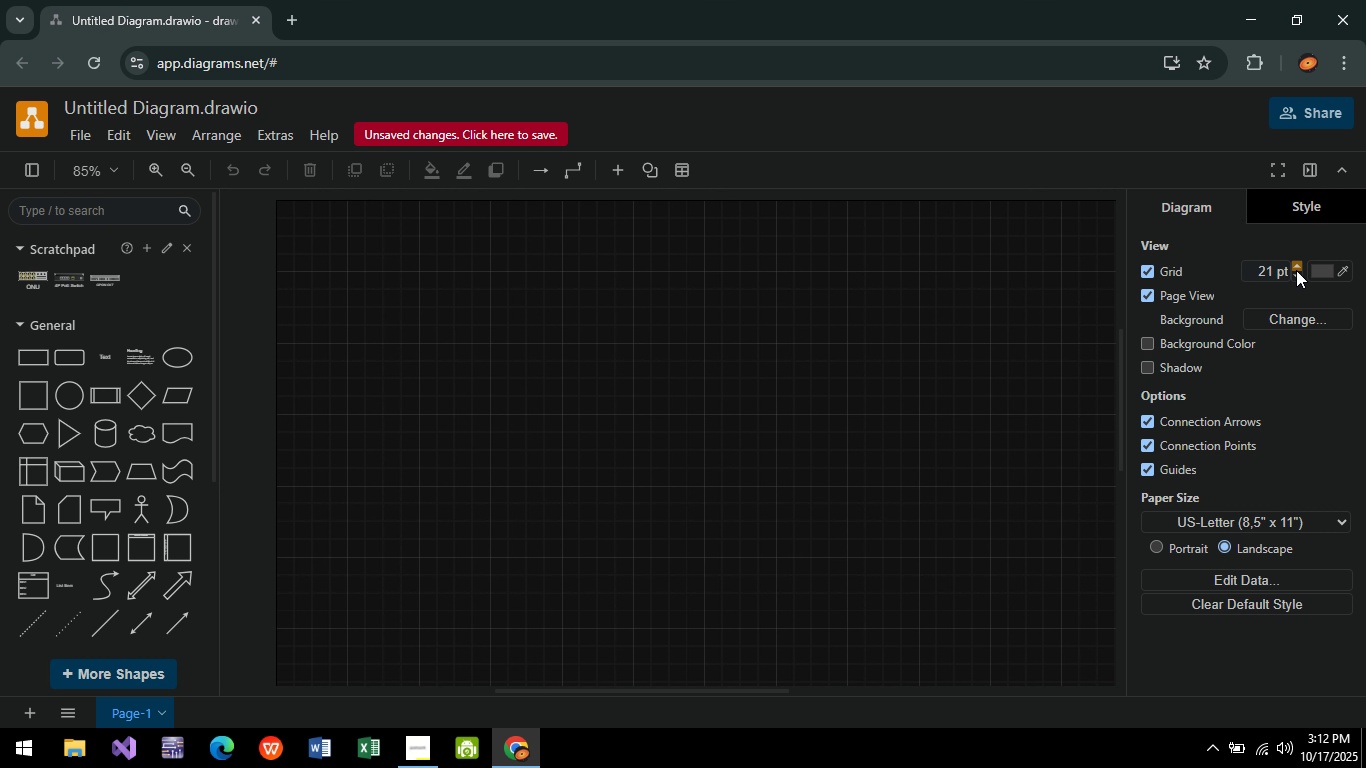 
triple_click([1296, 270])
 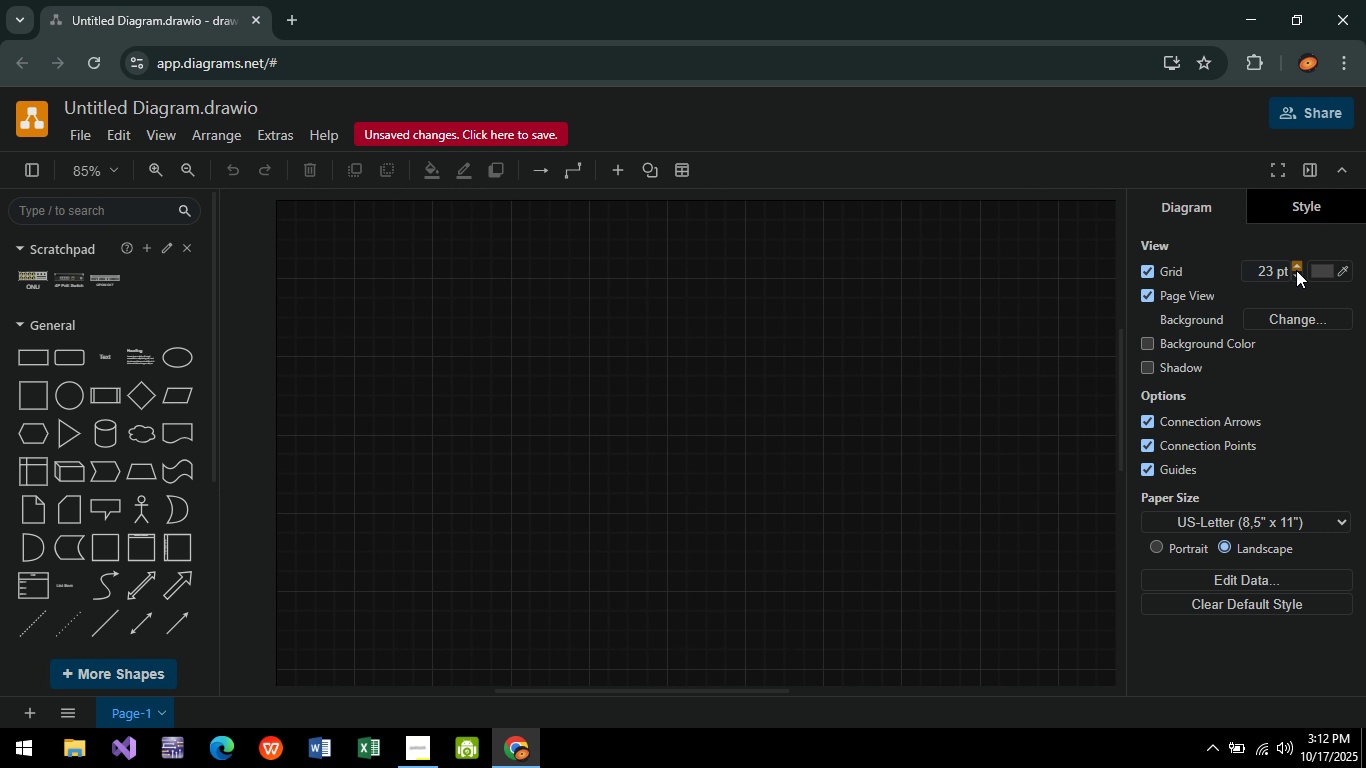 
triple_click([1296, 270])
 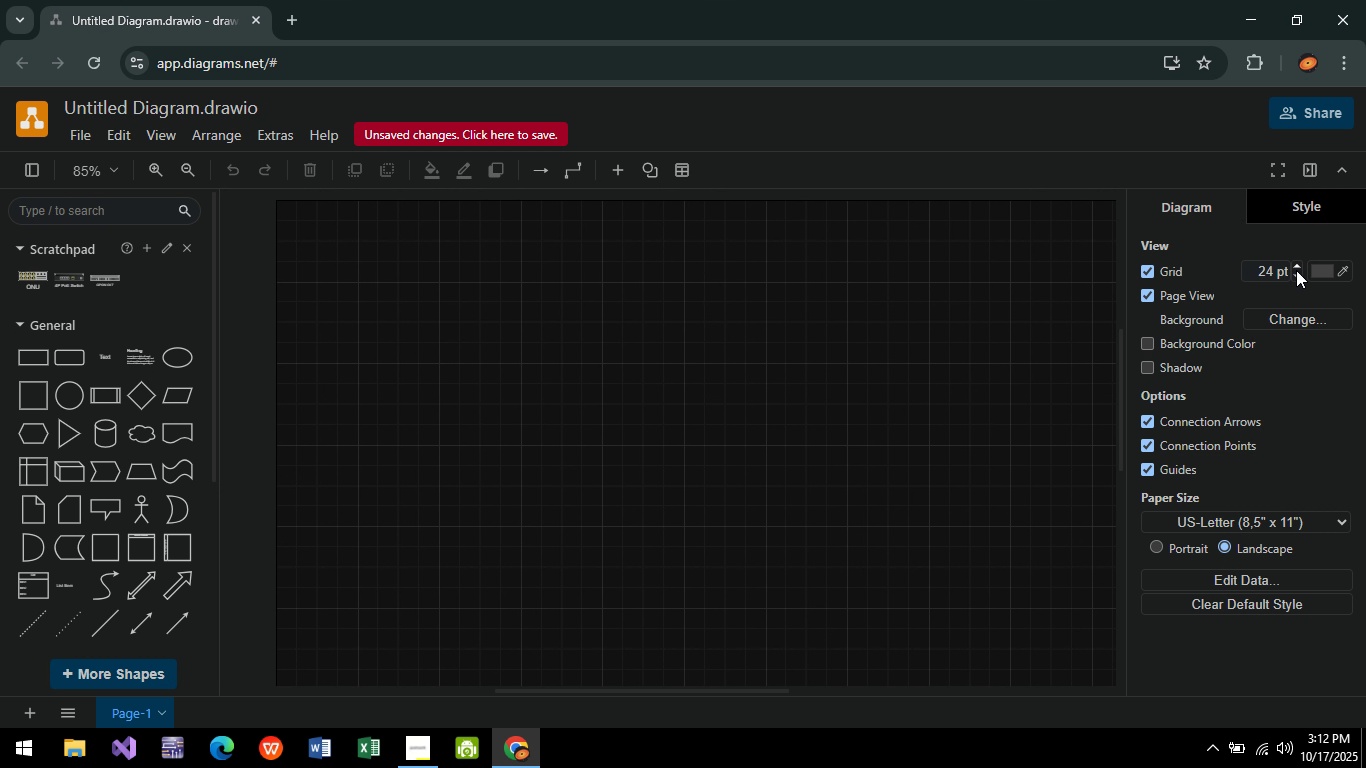 
triple_click([1296, 270])
 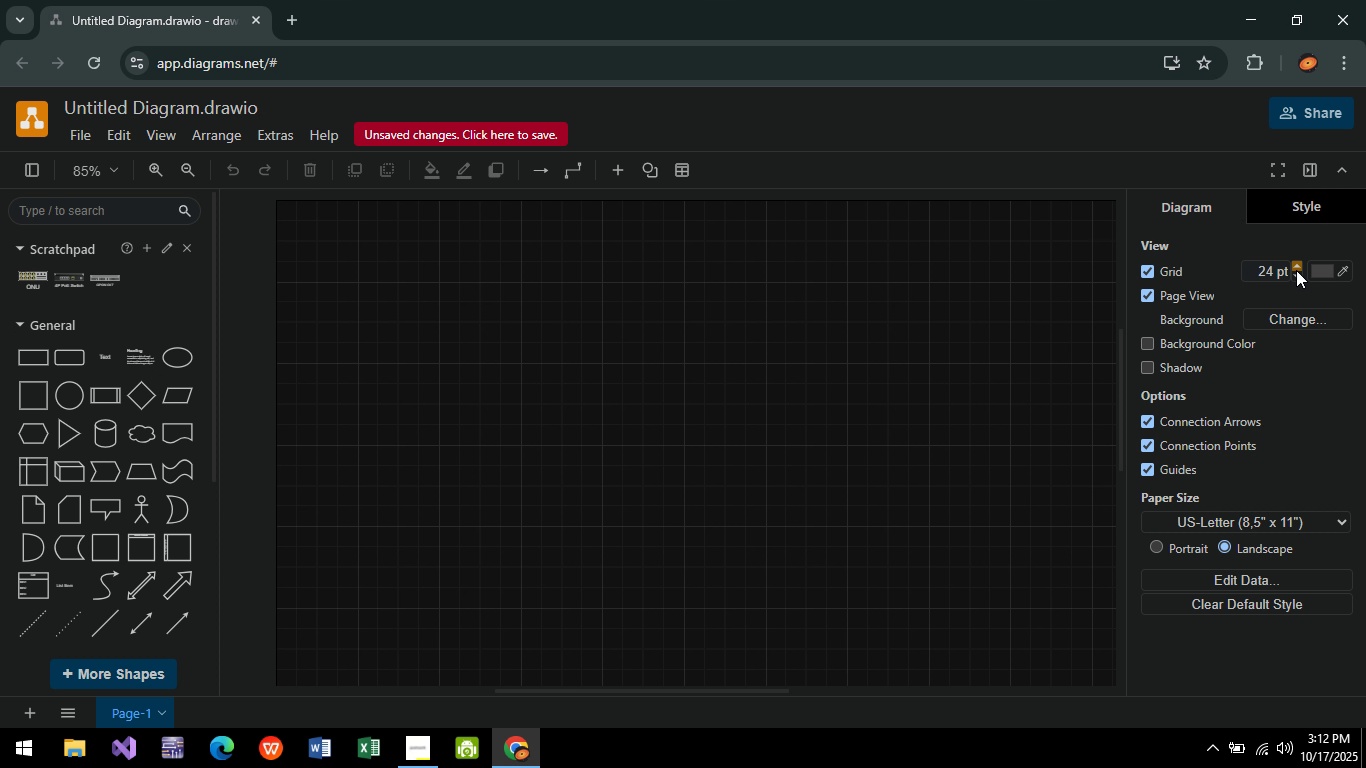 
triple_click([1296, 270])
 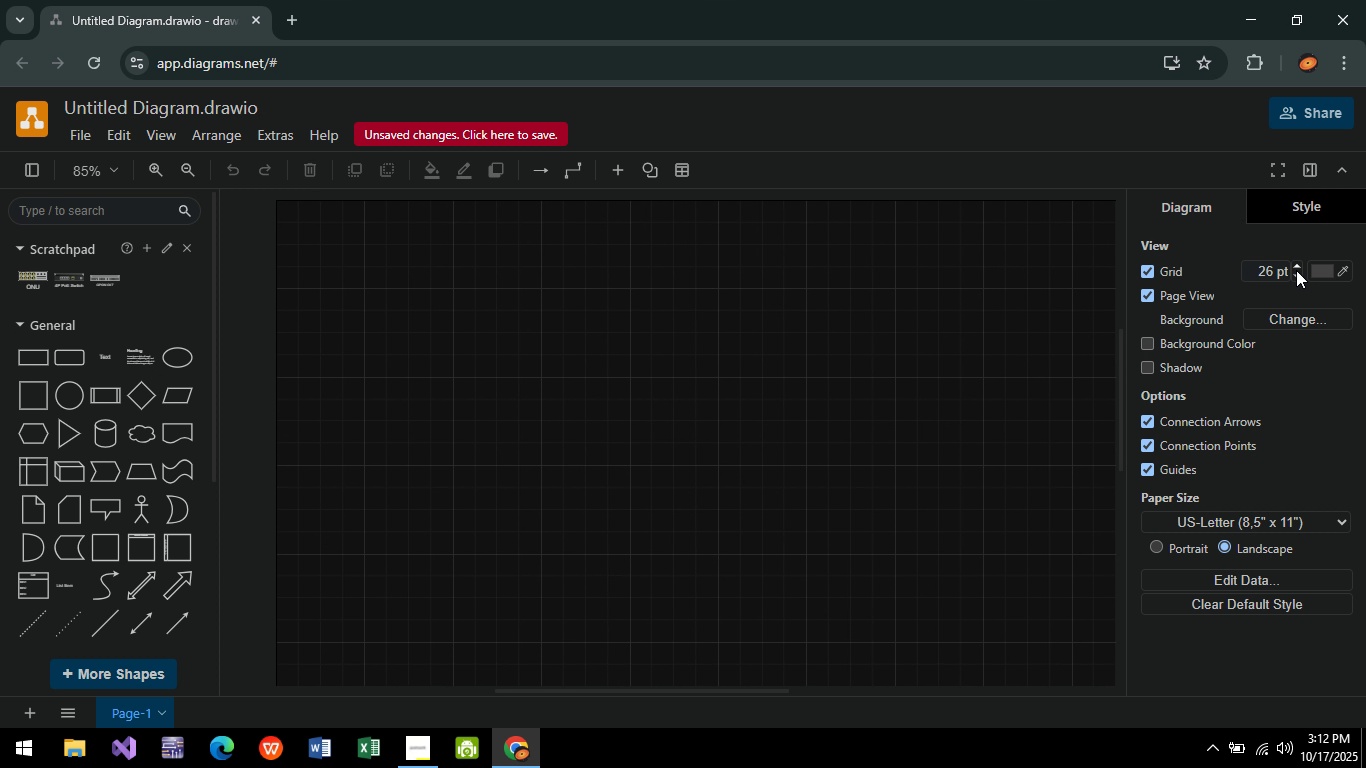 
triple_click([1296, 270])
 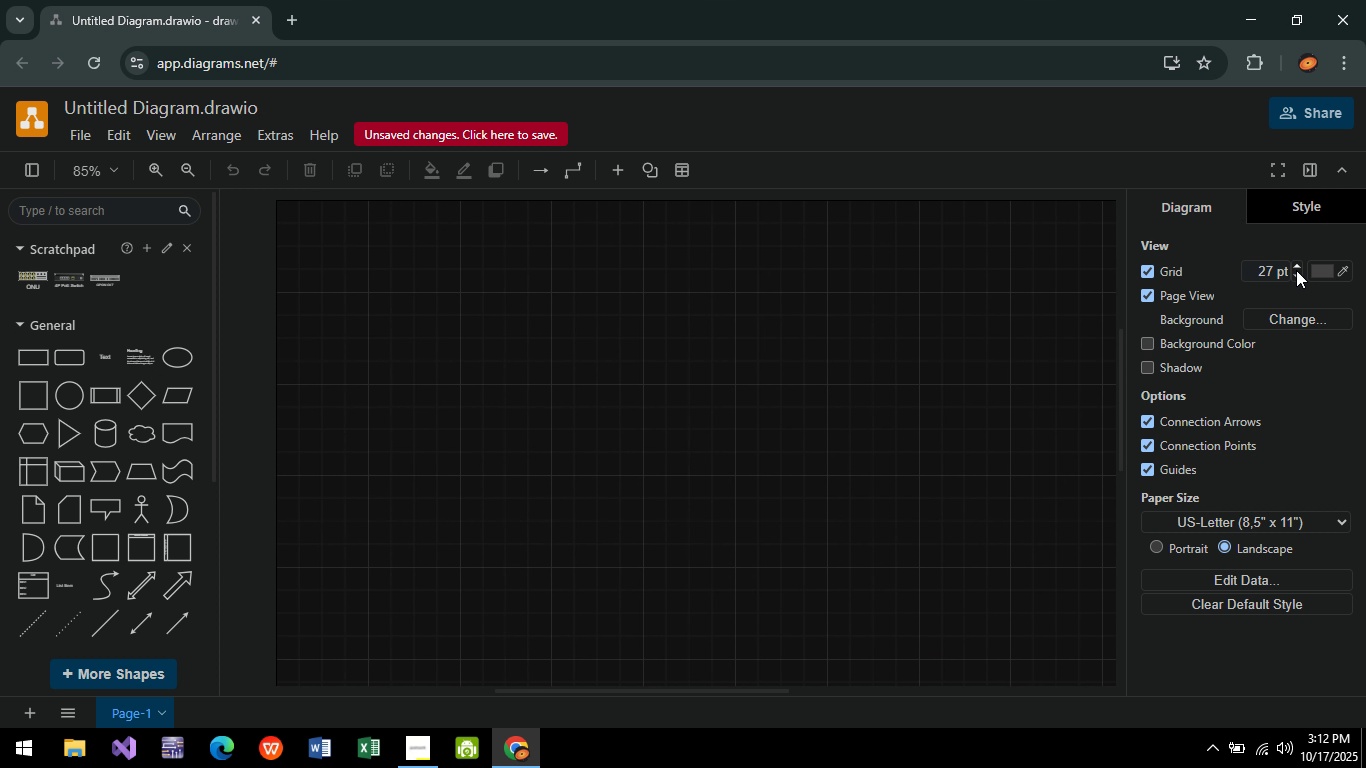 
triple_click([1296, 270])
 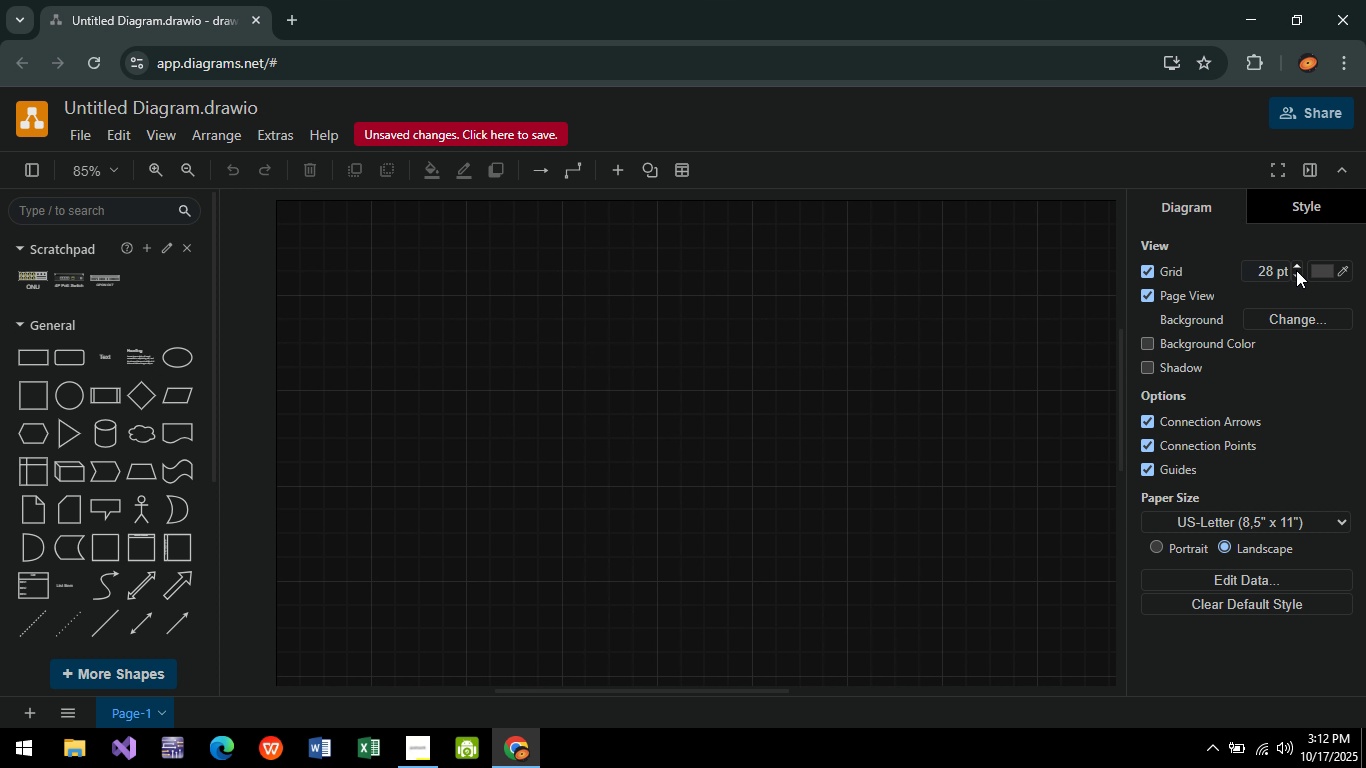 
double_click([1296, 270])
 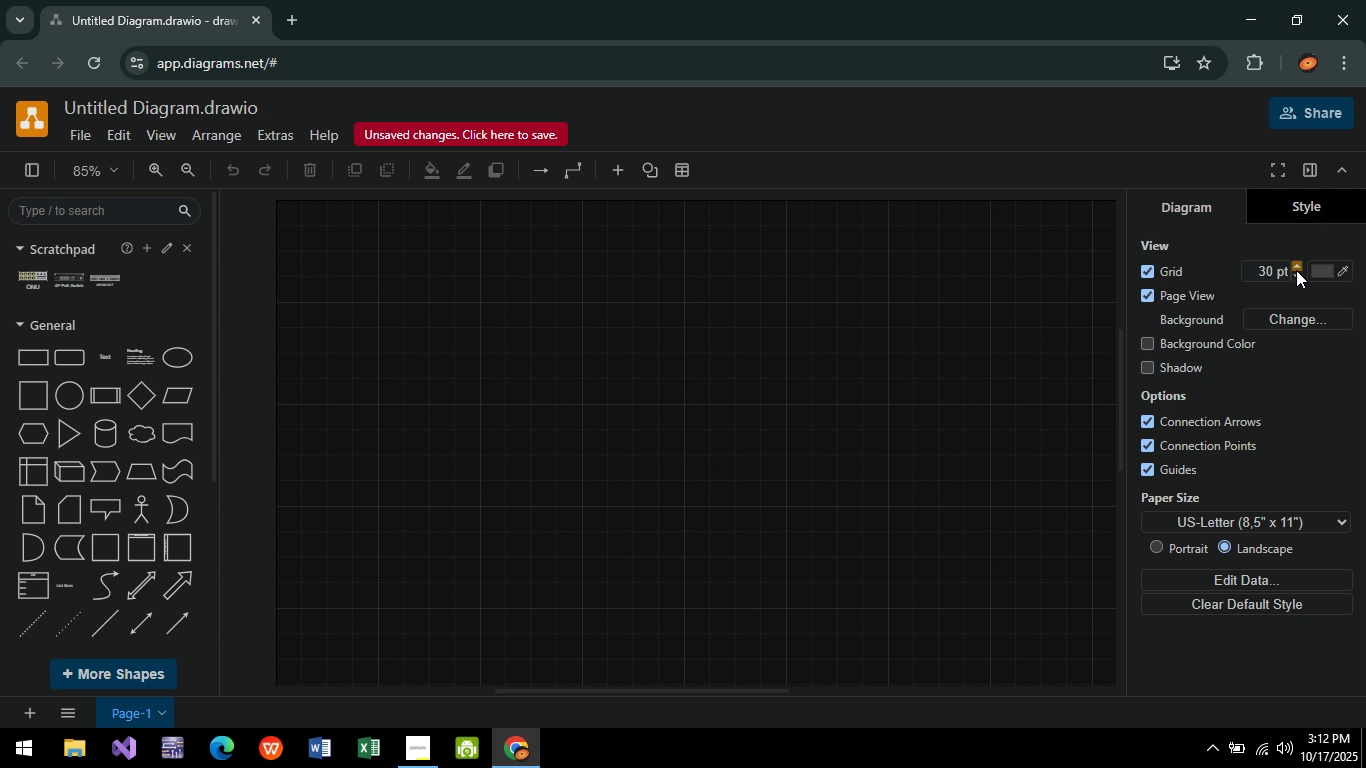 
double_click([1296, 270])
 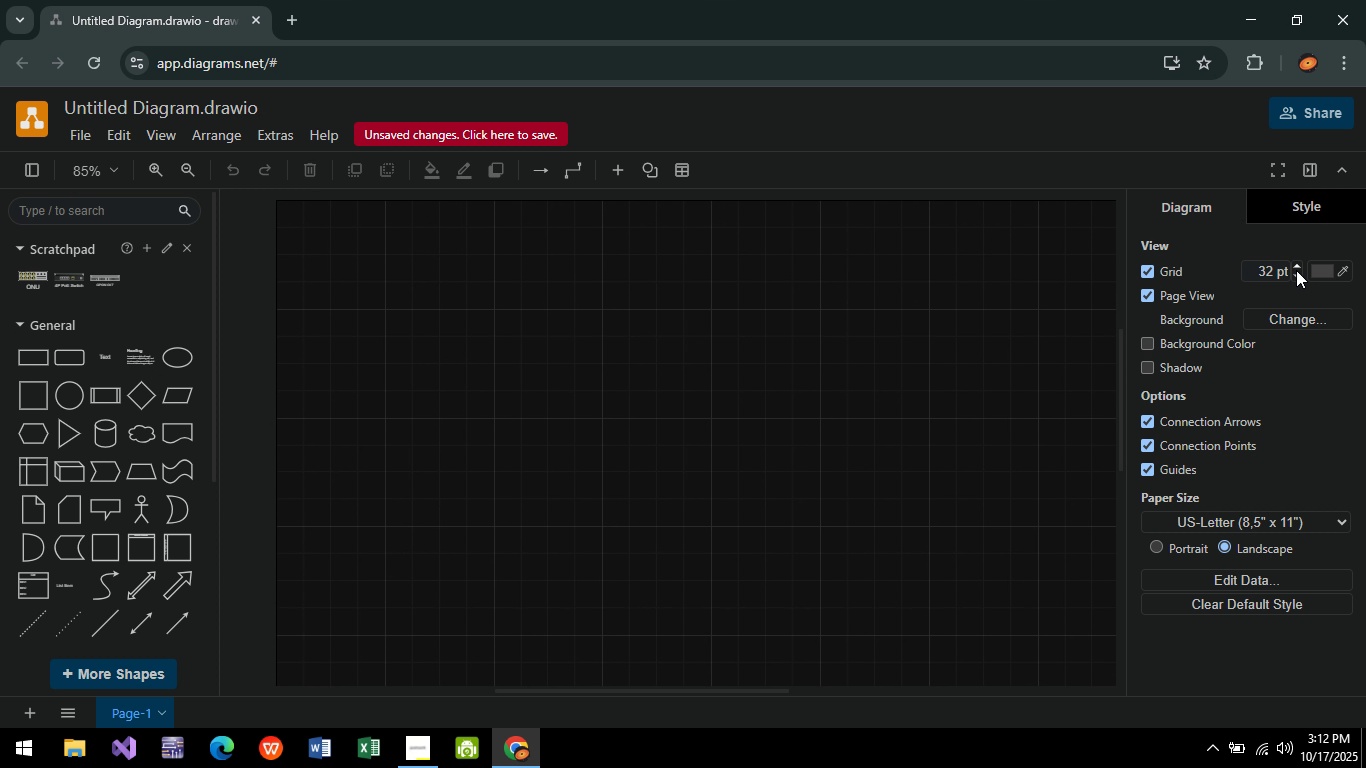 
triple_click([1296, 270])
 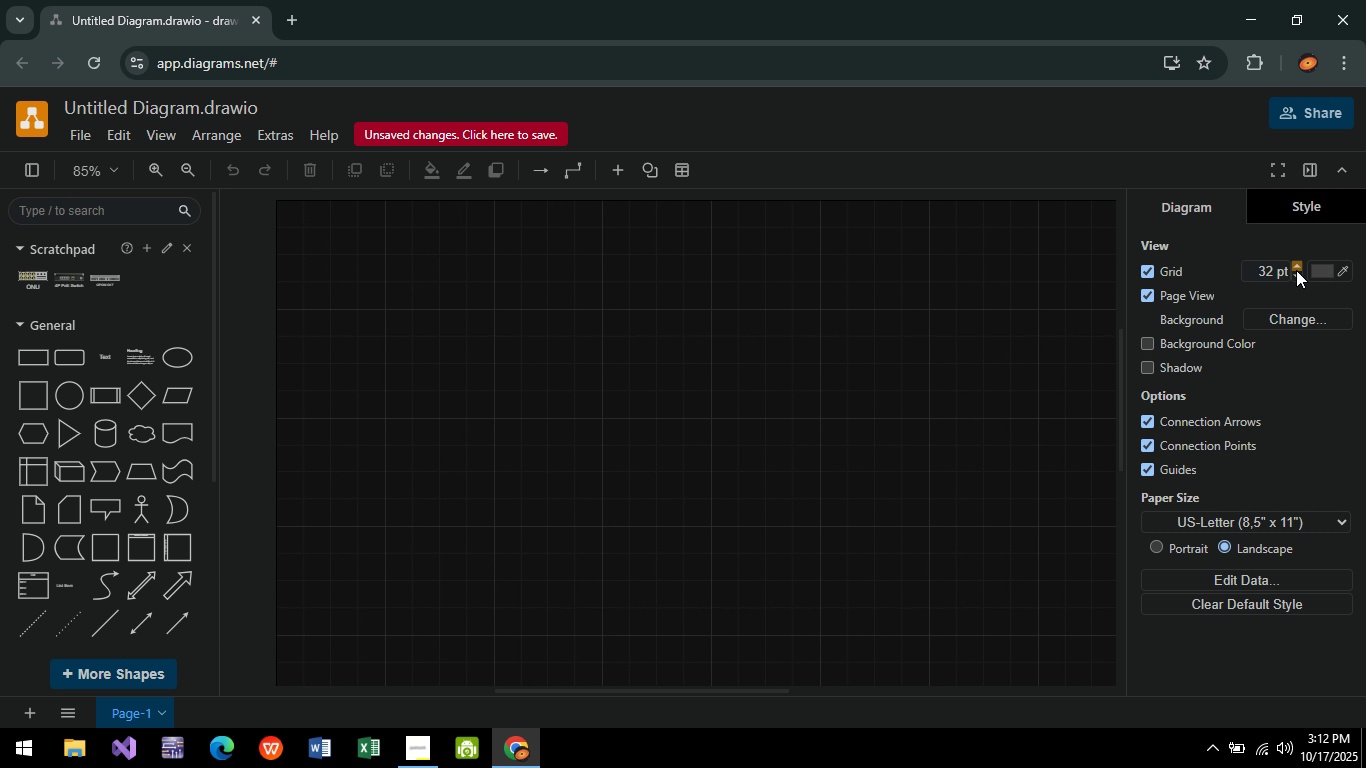 
triple_click([1296, 270])
 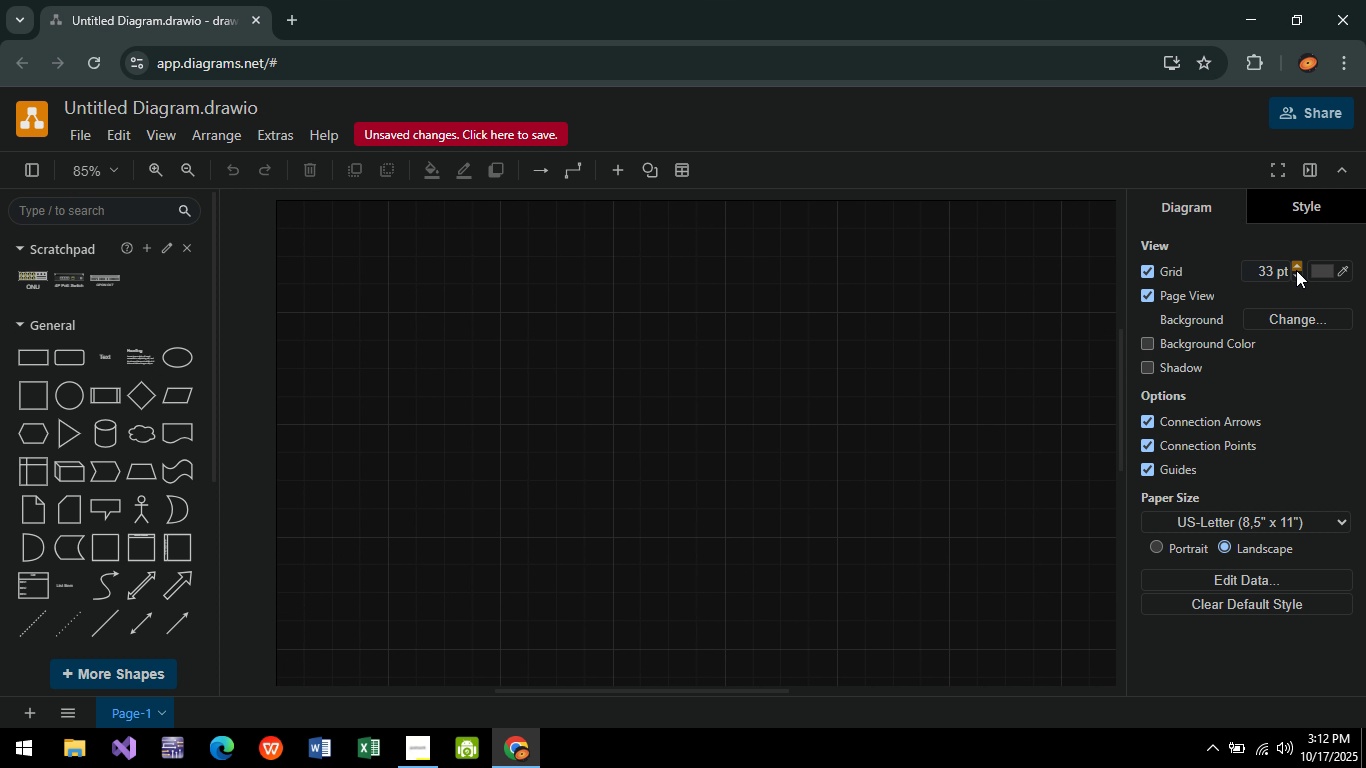 
left_click([1296, 270])
 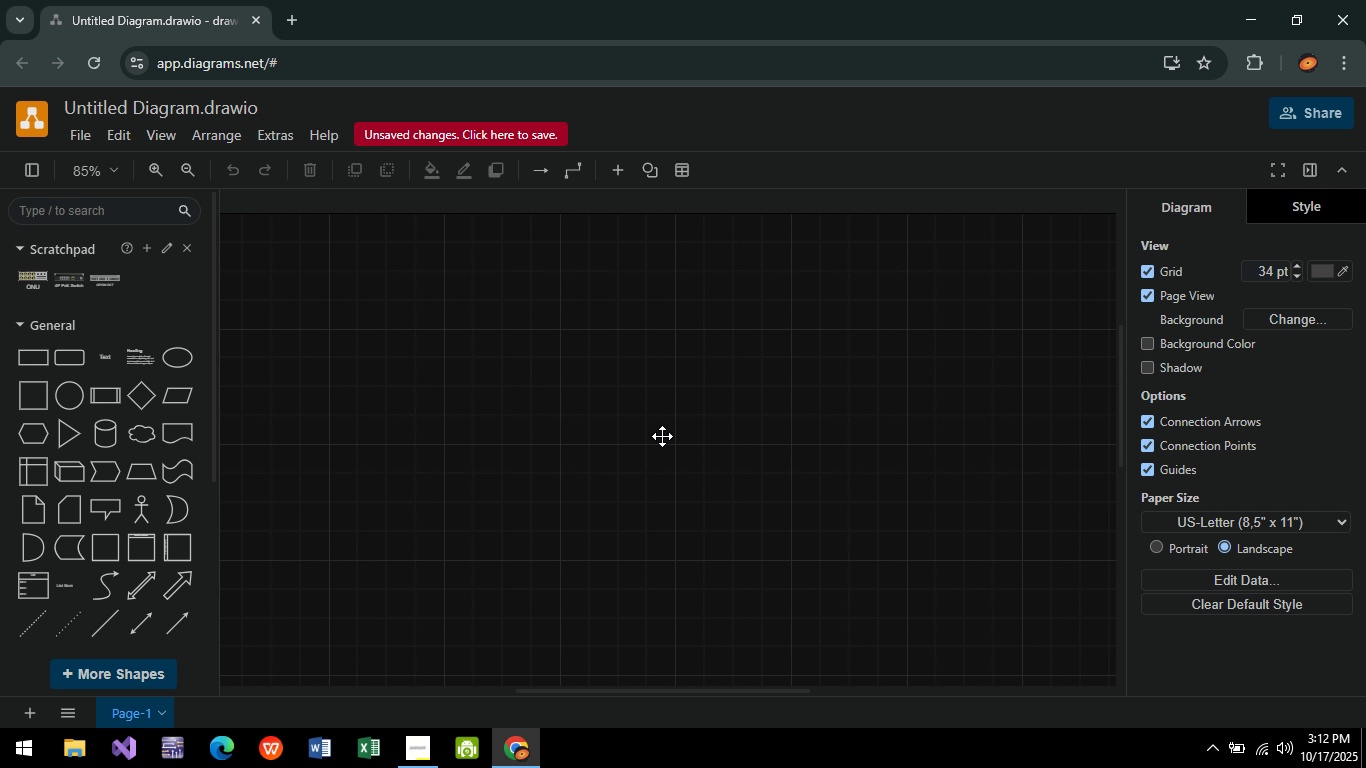 
hold_key(key=ControlLeft, duration=0.47)
scroll: coordinate [645, 440], scroll_direction: down, amount: 5.0
 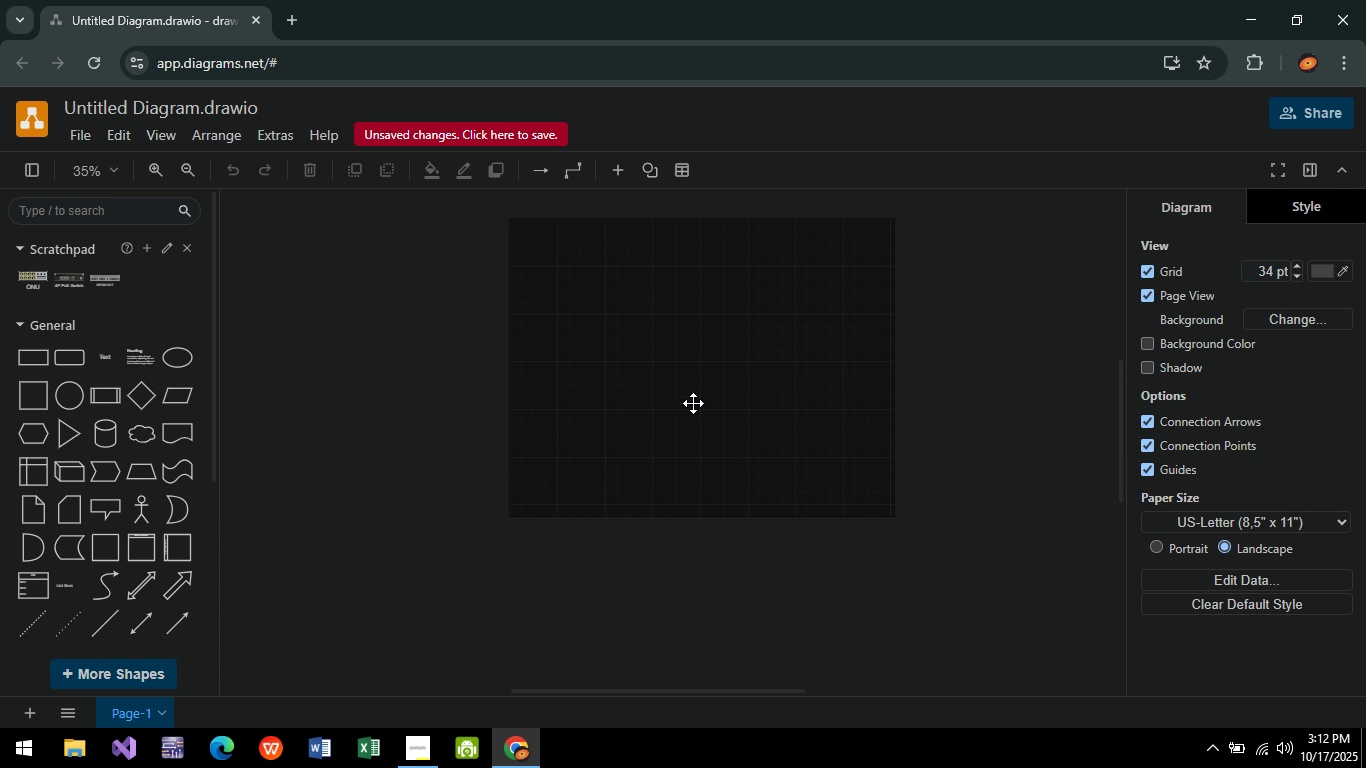 
hold_key(key=ControlLeft, duration=0.39)
 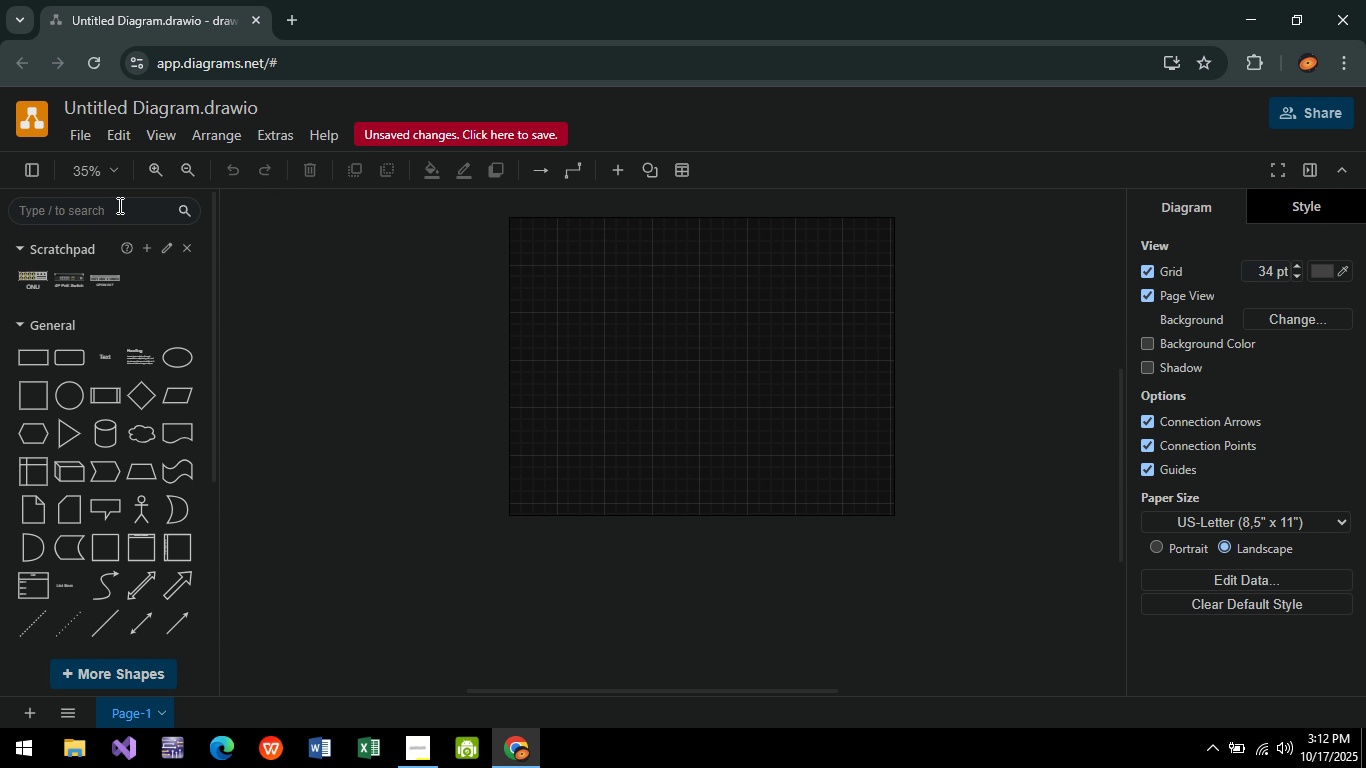 
left_click([122, 212])
 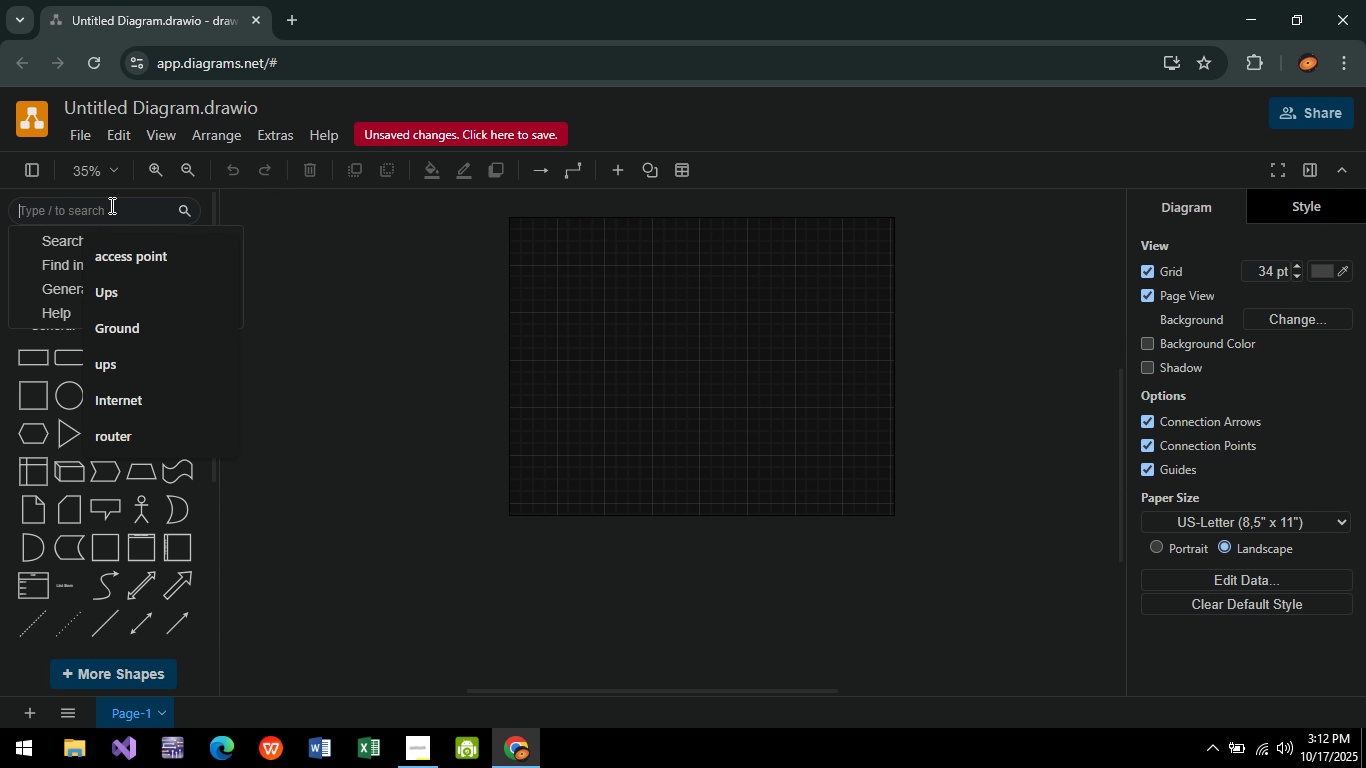 
type(speakr)
key(Backspace)
type(er)
 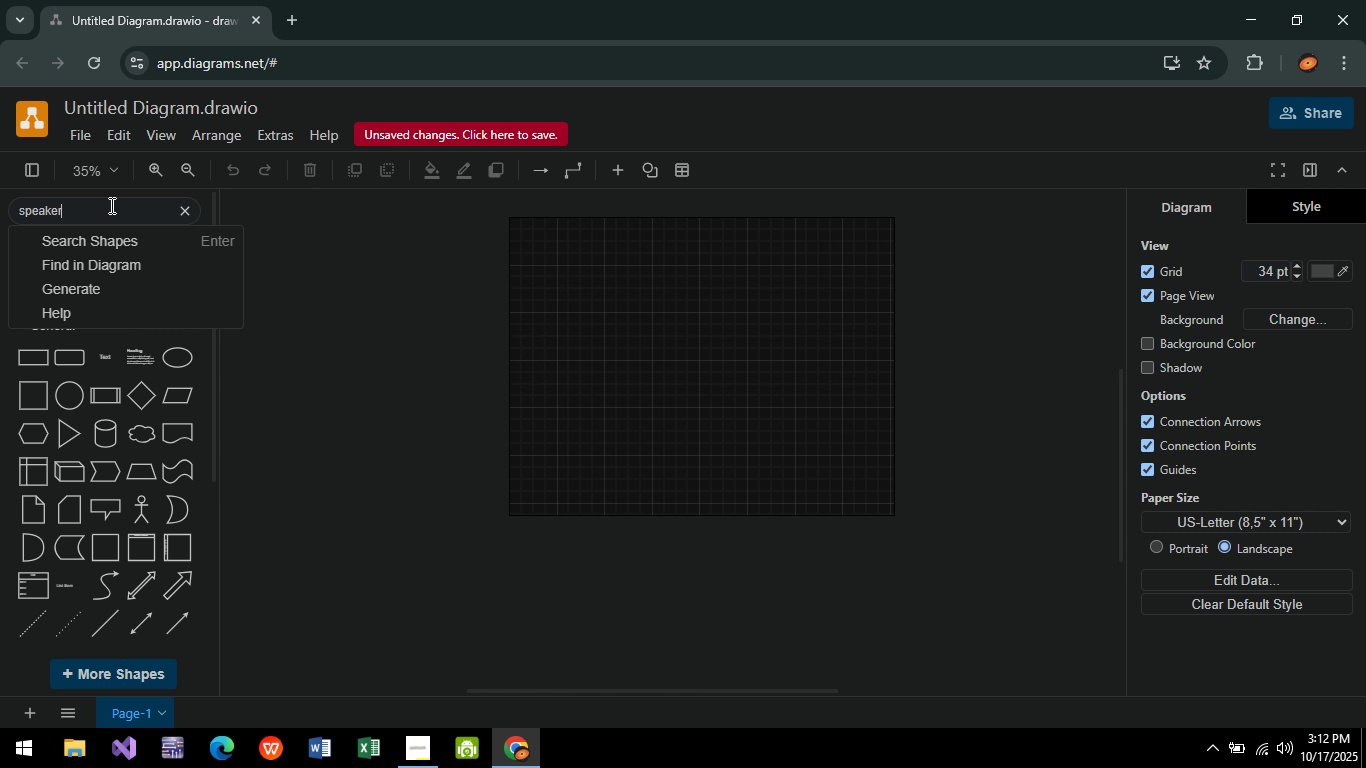 
key(Enter)
 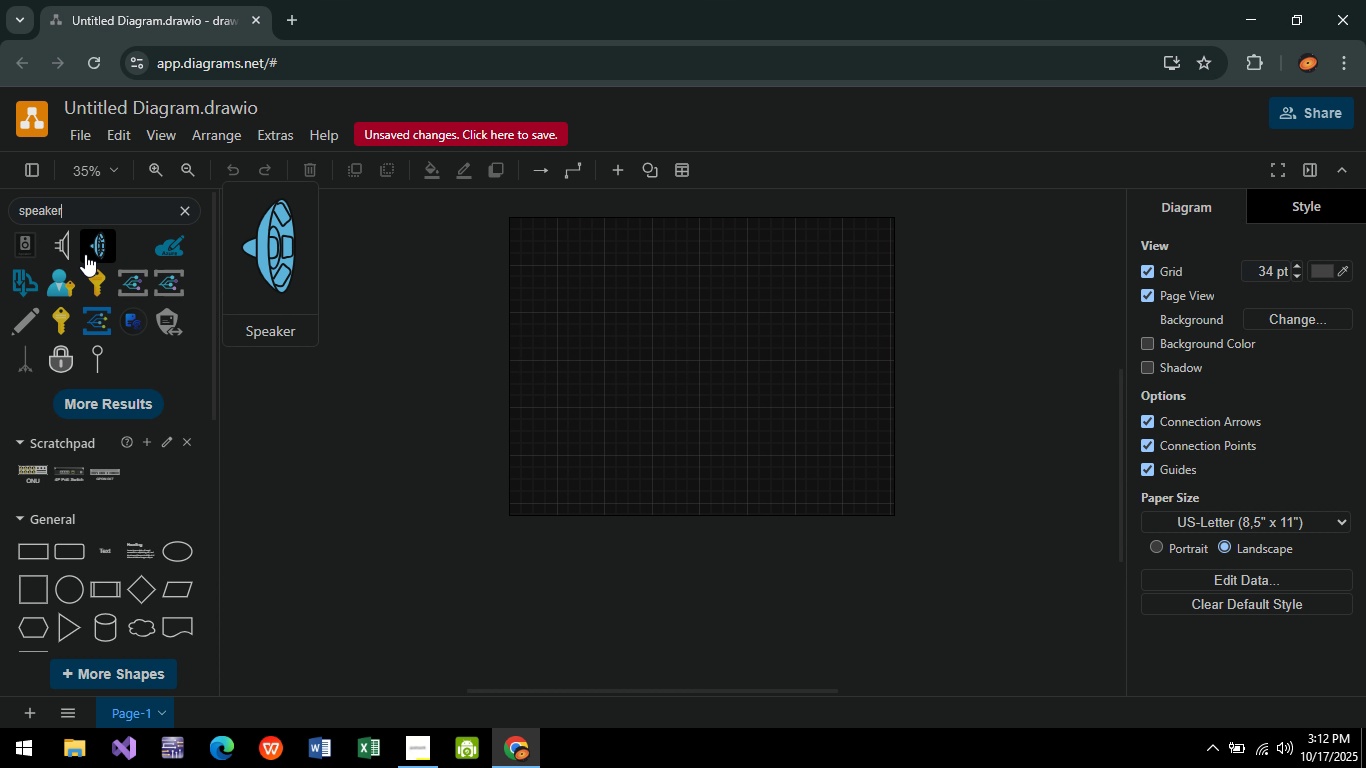 
left_click([85, 254])
 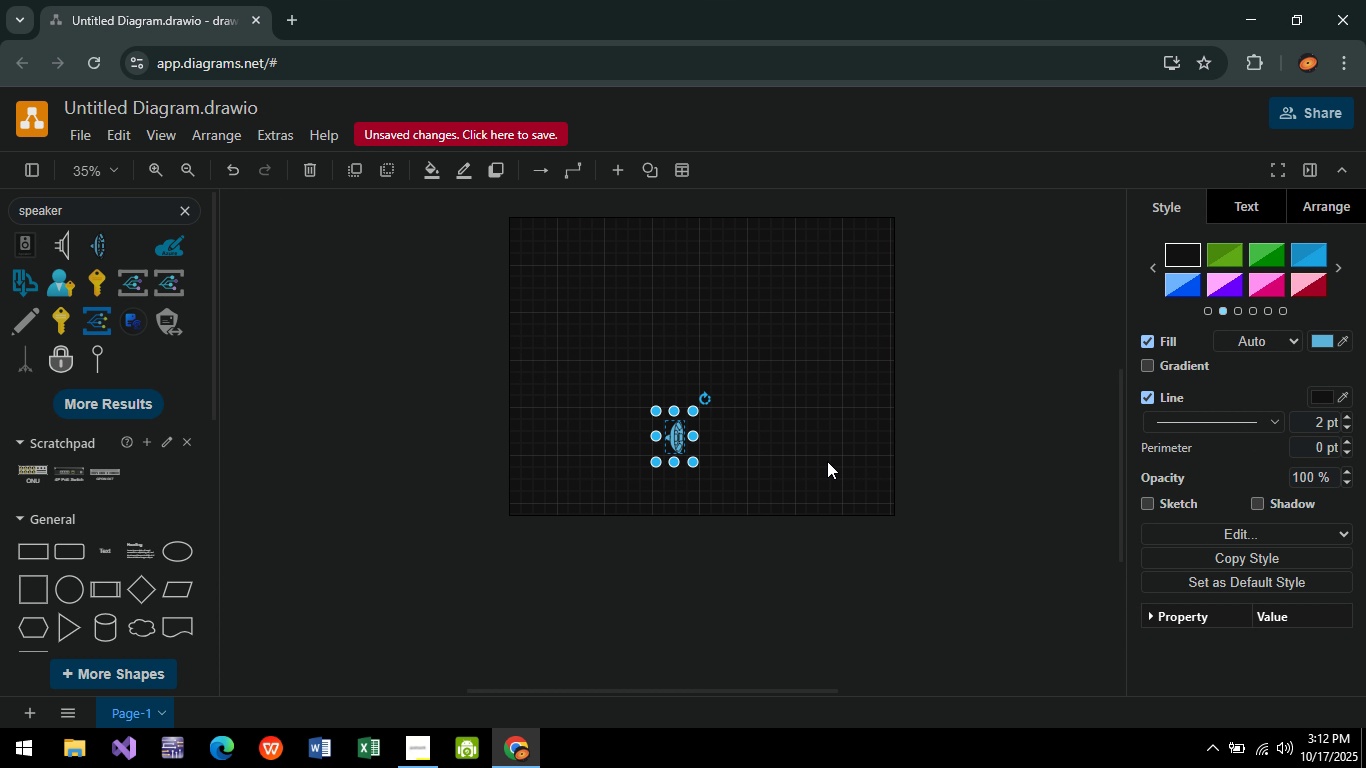 
wait(8.57)
 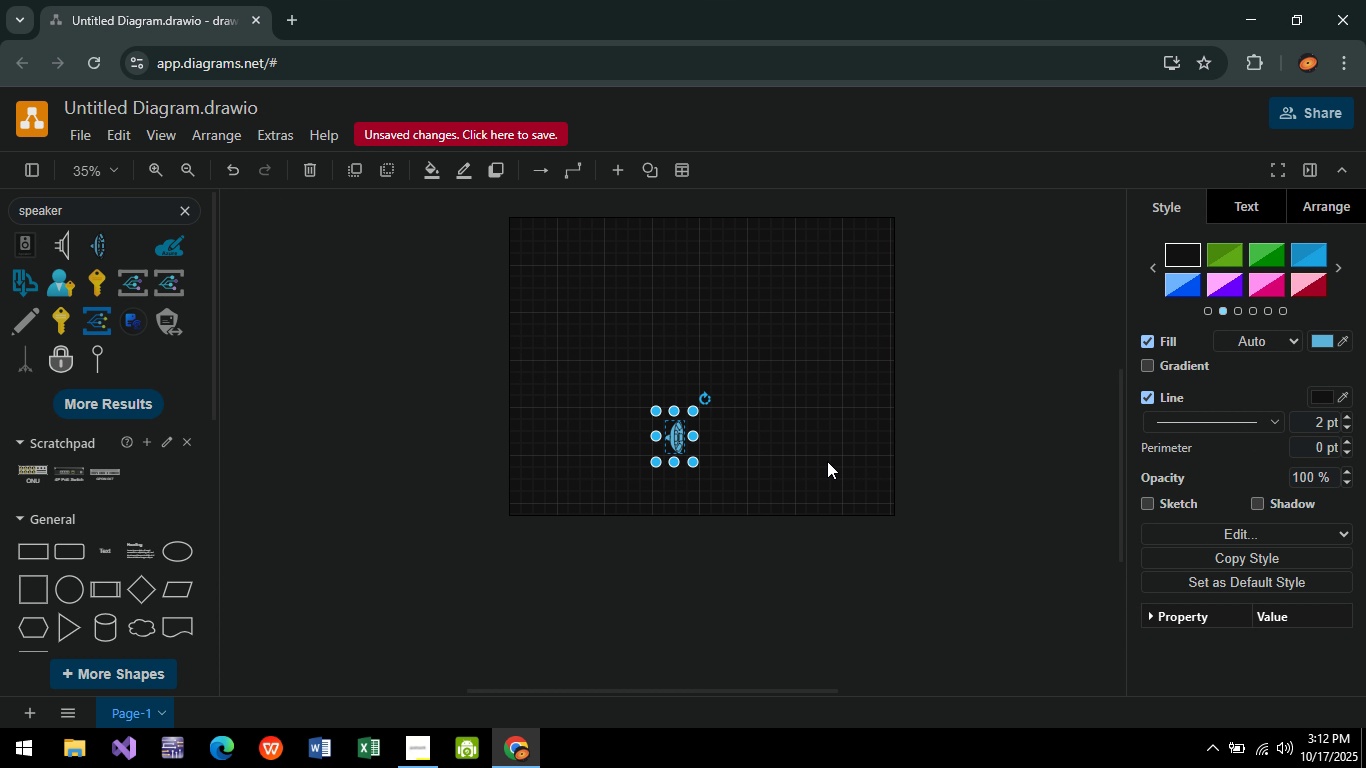 
left_click_drag(start_coordinate=[687, 460], to_coordinate=[682, 448])
 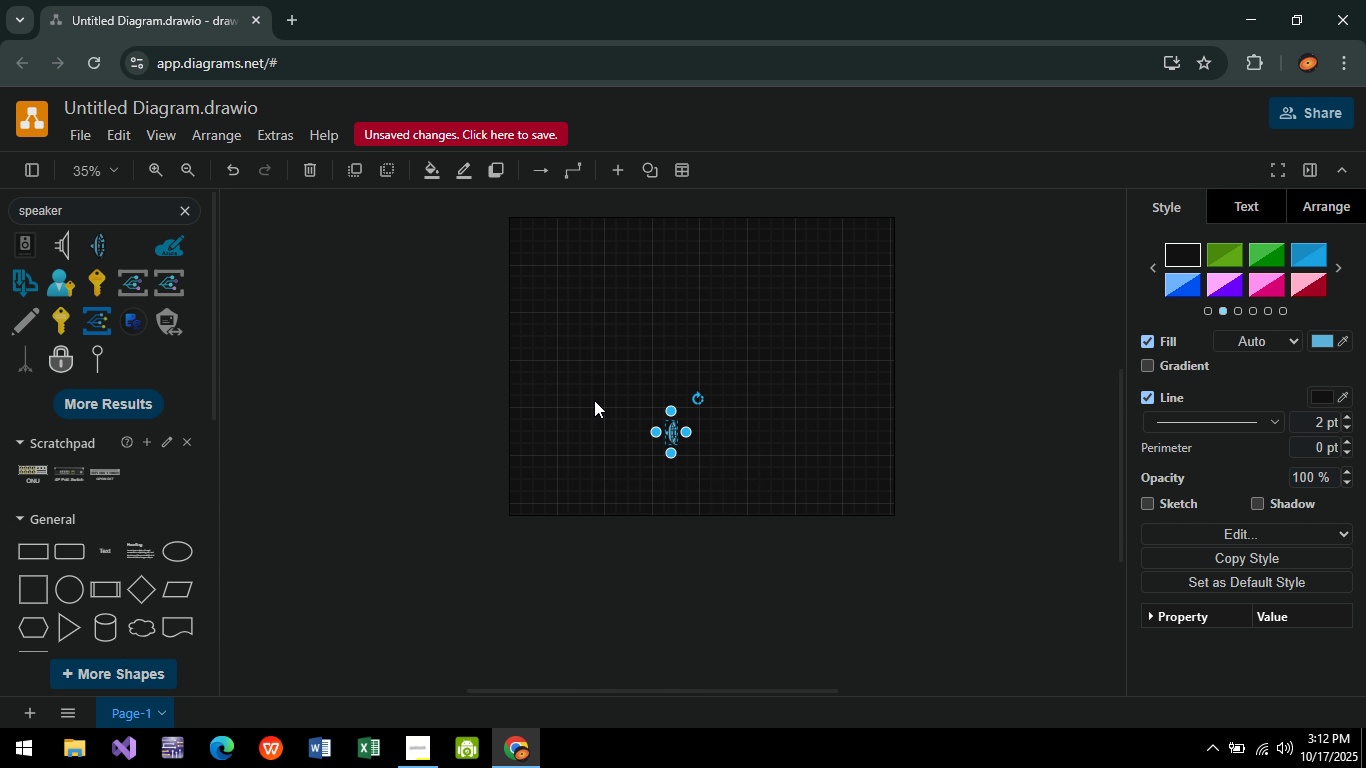 
key(Control+ControlLeft)
 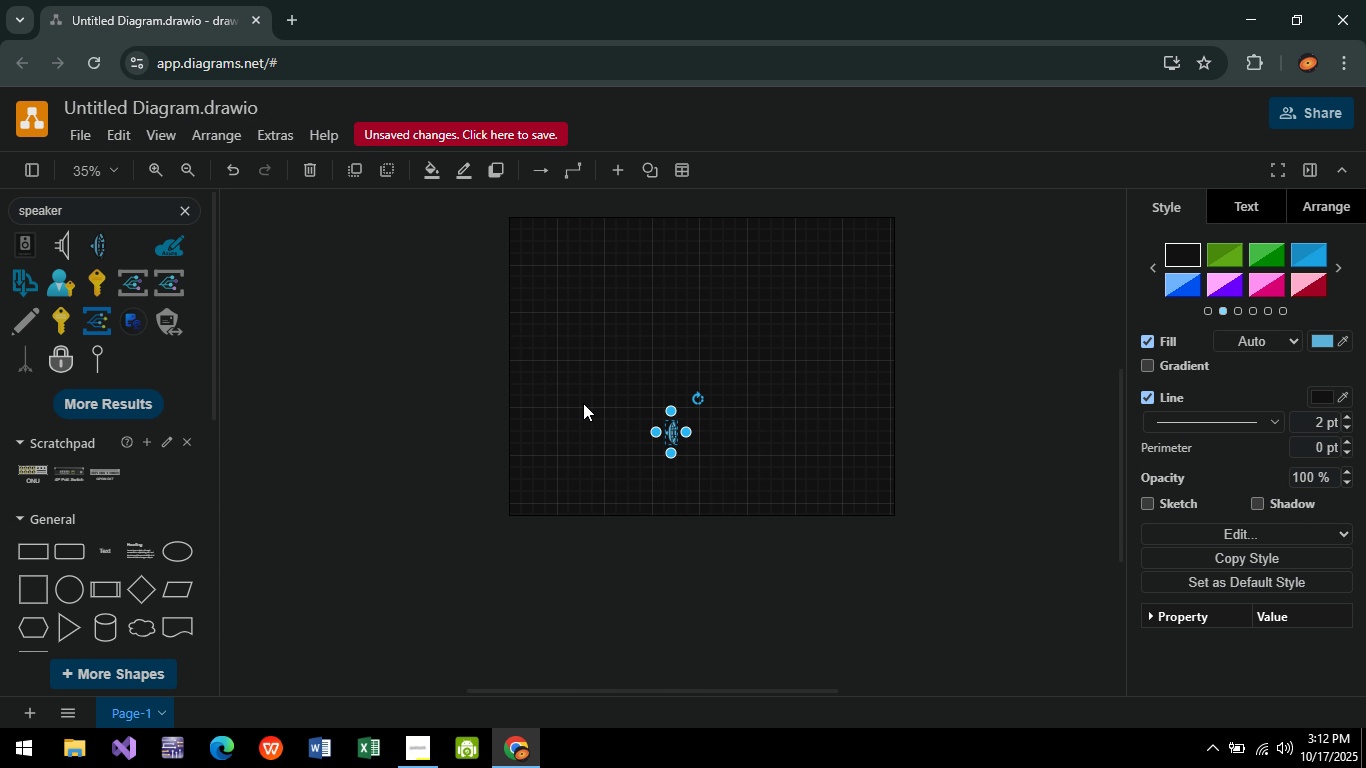 
hold_key(key=ControlLeft, duration=1.48)
scroll: coordinate [615, 446], scroll_direction: up, amount: 5.0
 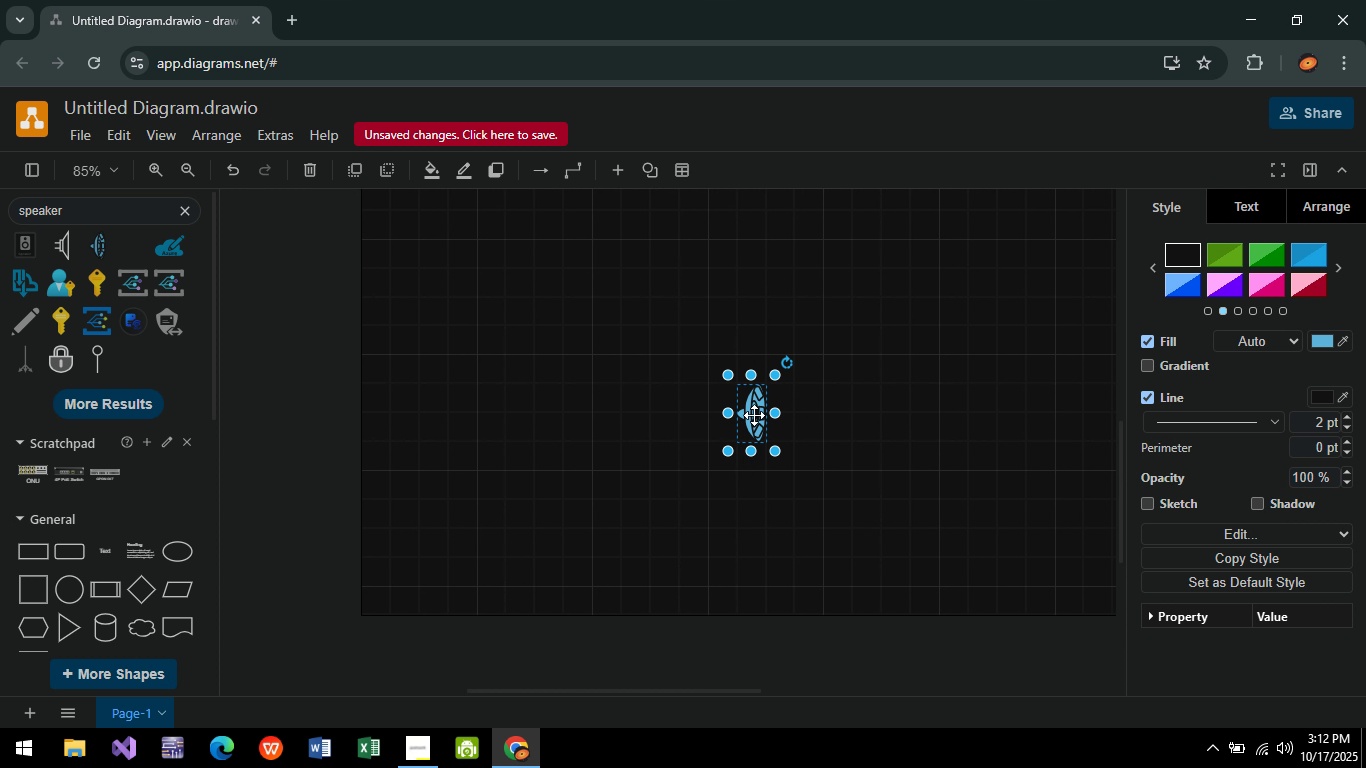 
left_click([754, 415])
 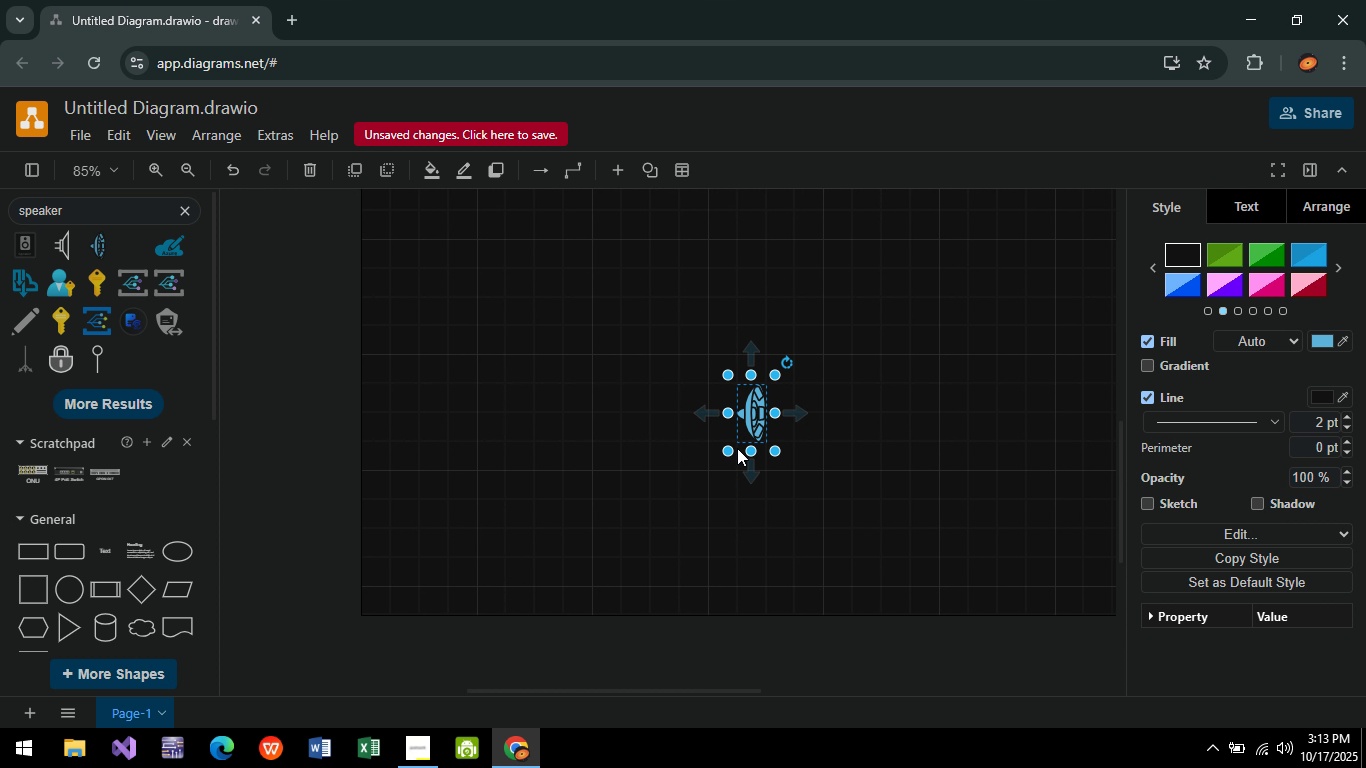 
key(Backspace)
 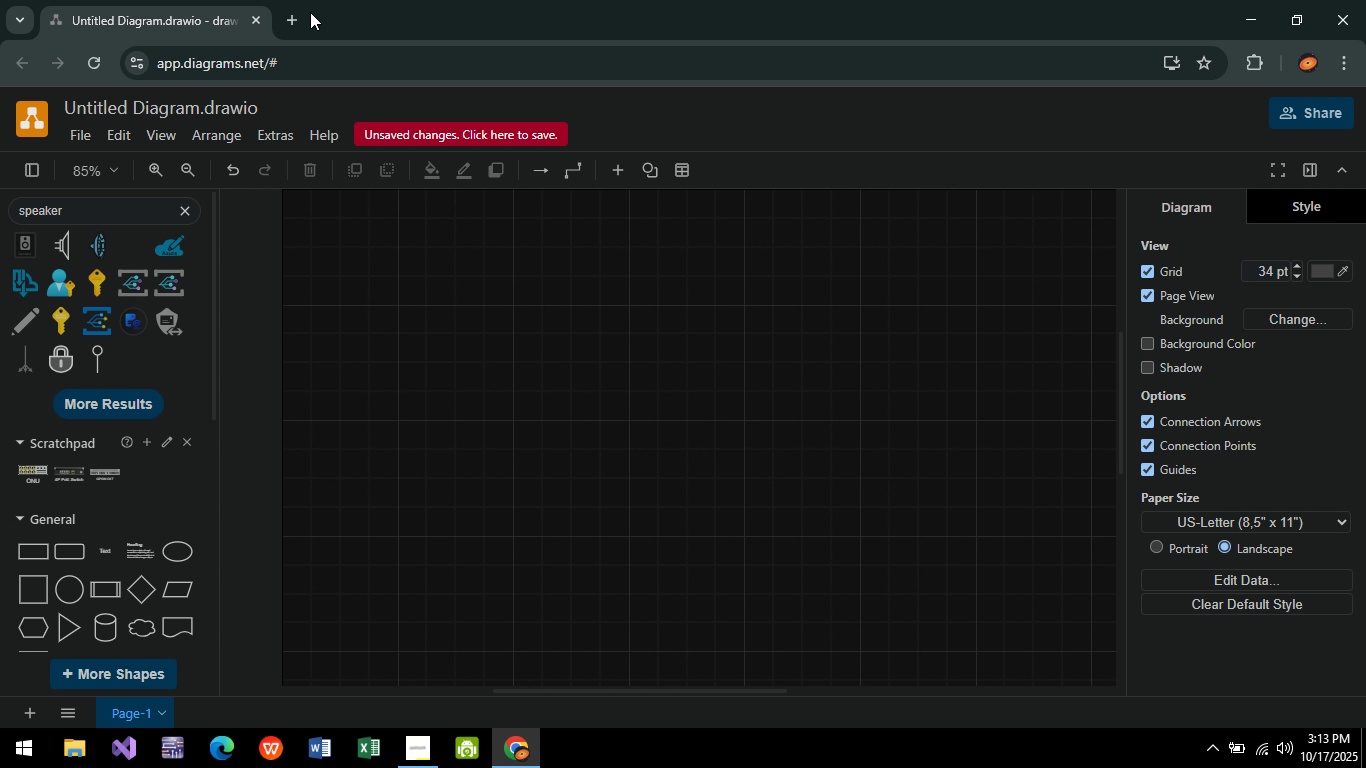 
double_click([302, 13])
 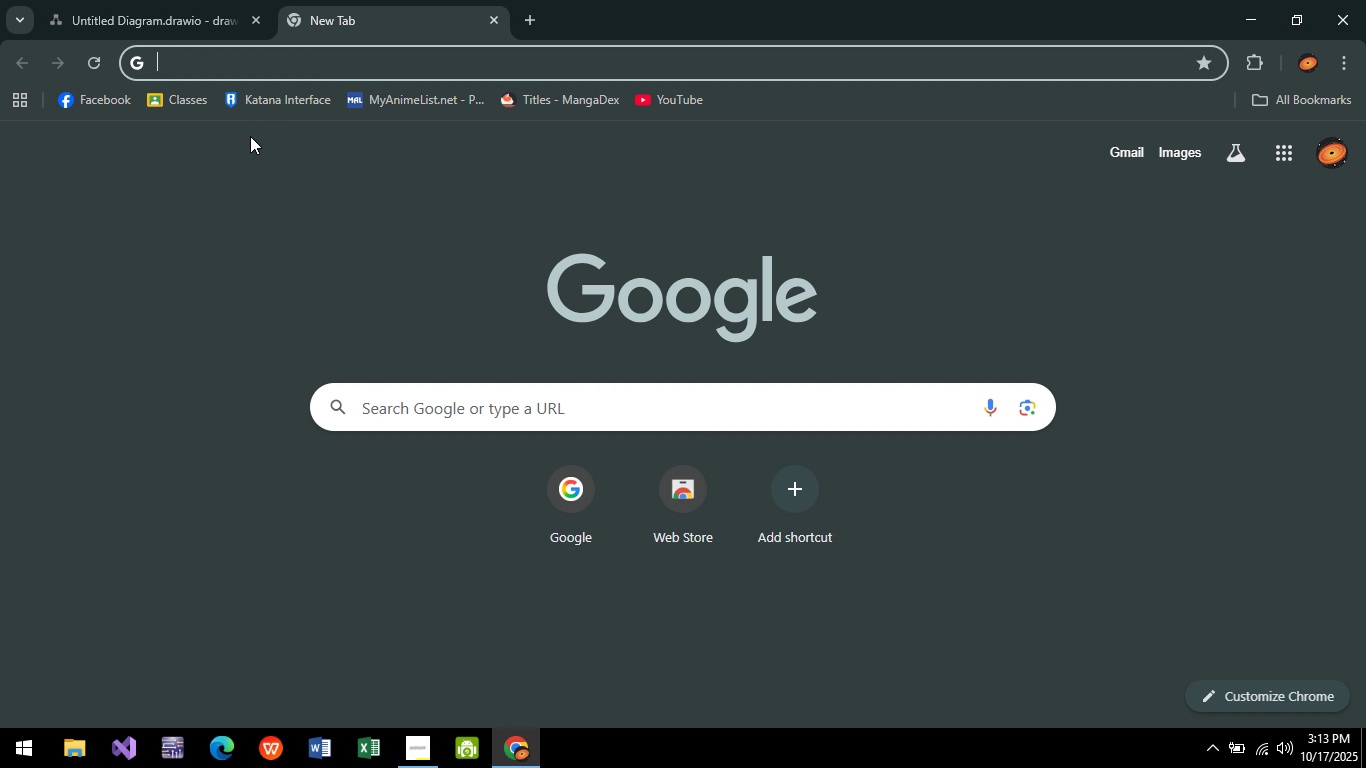 
type(switch clip art)
 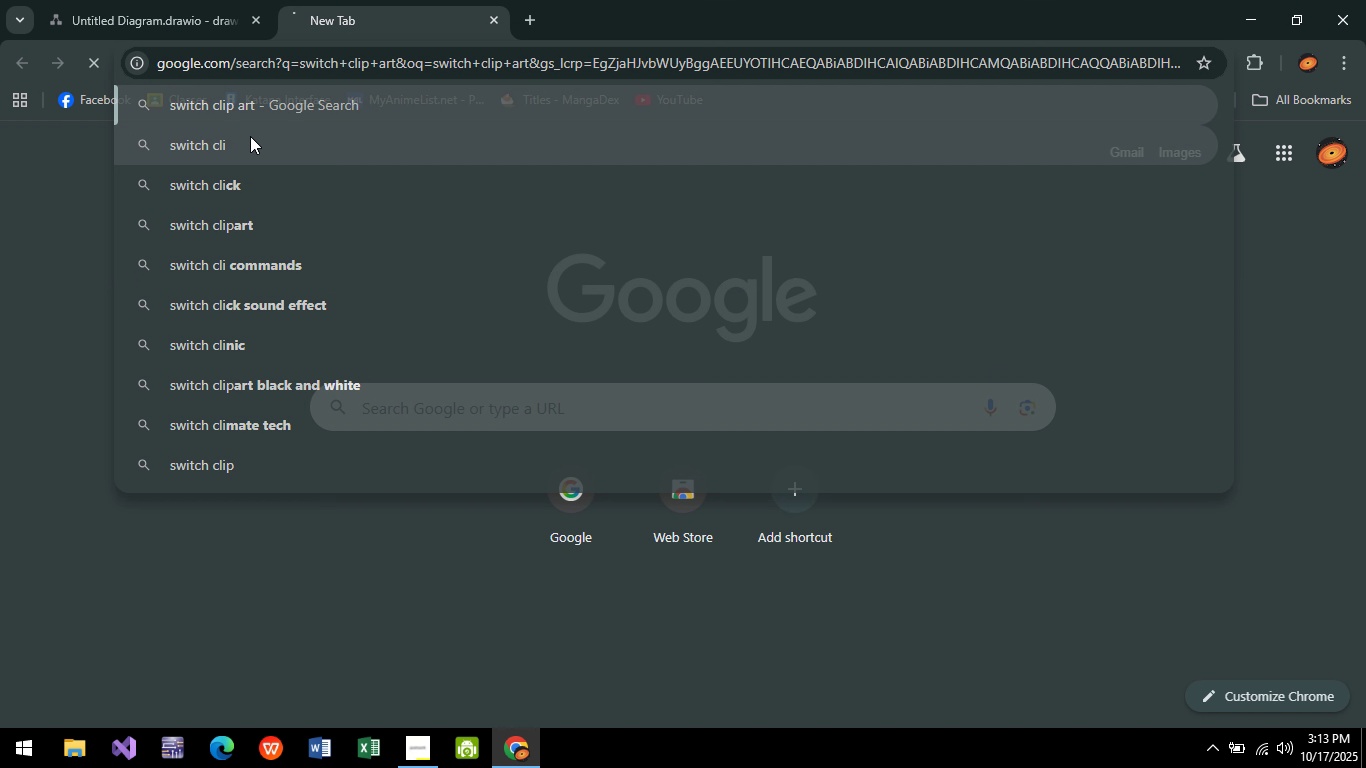 
key(Enter)
 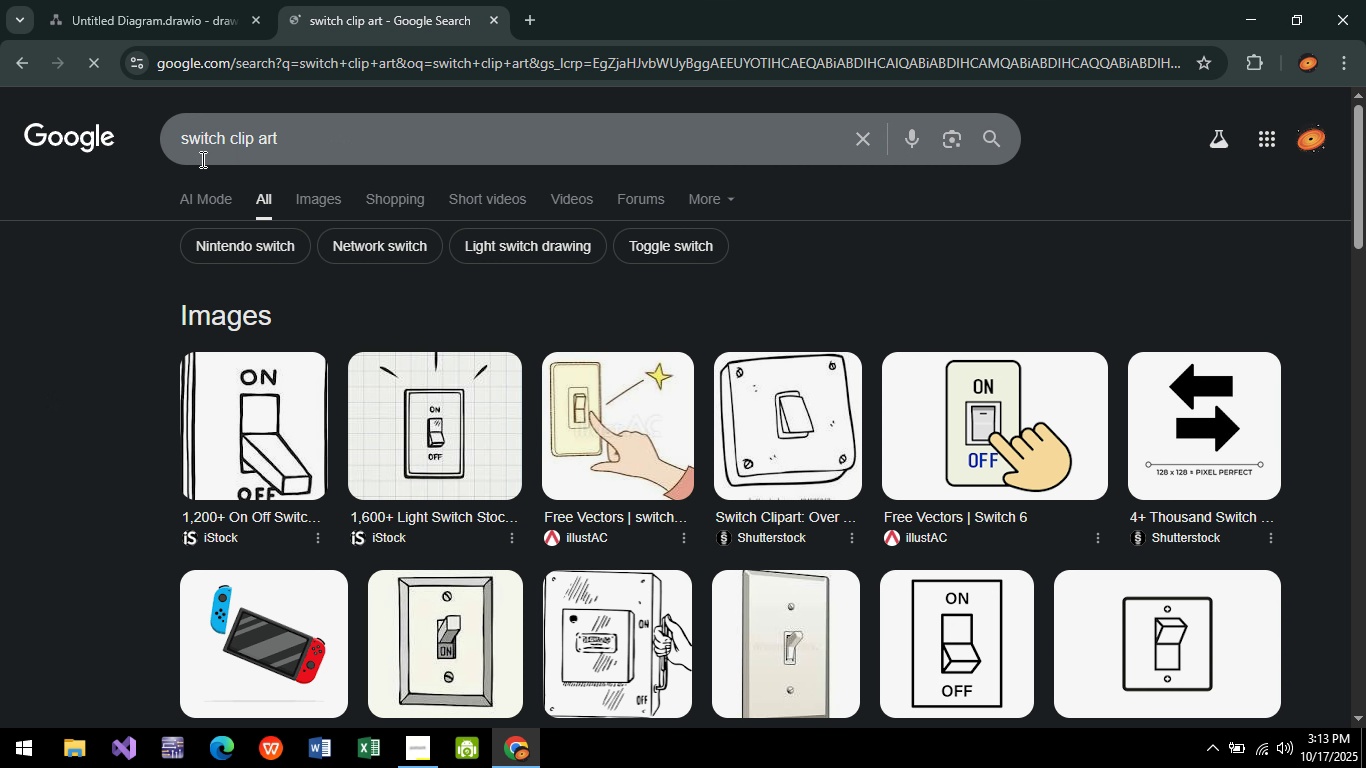 
left_click([185, 139])
 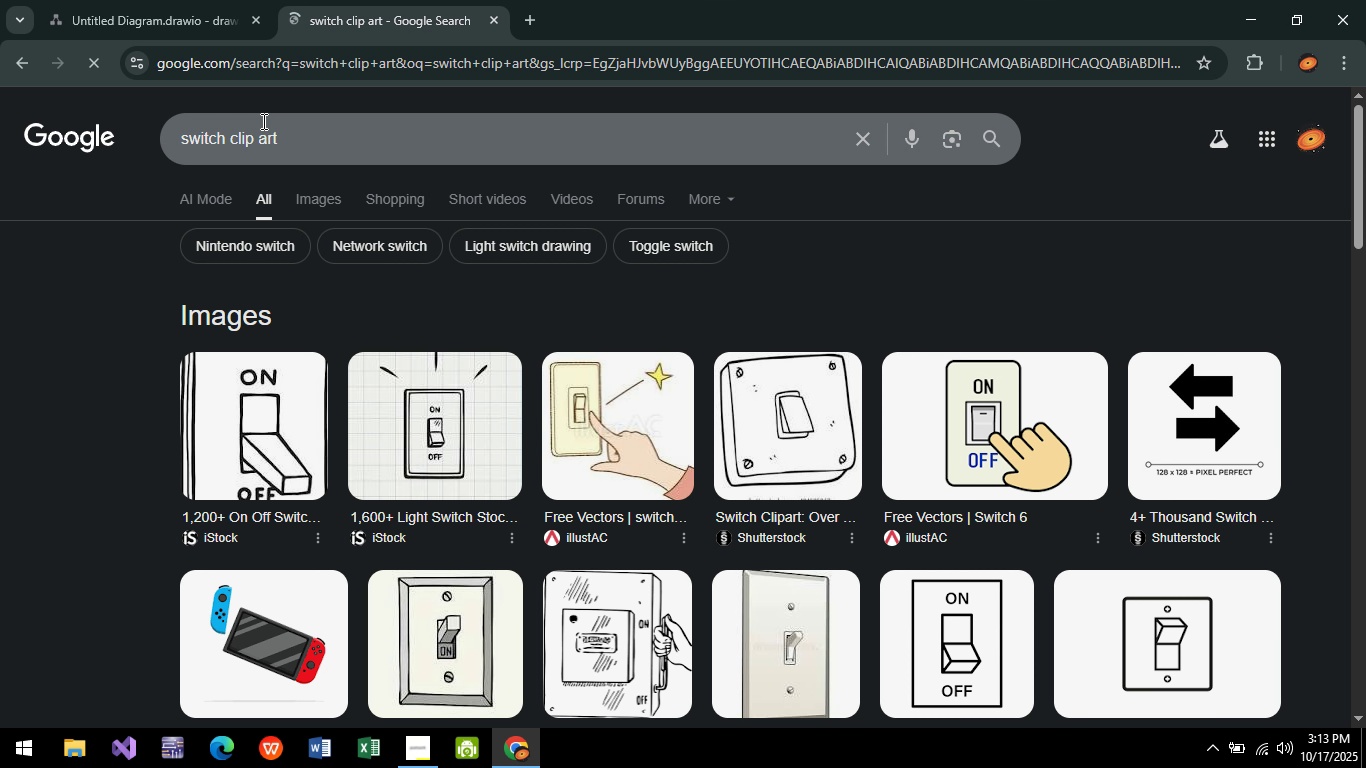 
type(netwe)
key(Backspace)
type(ork )
 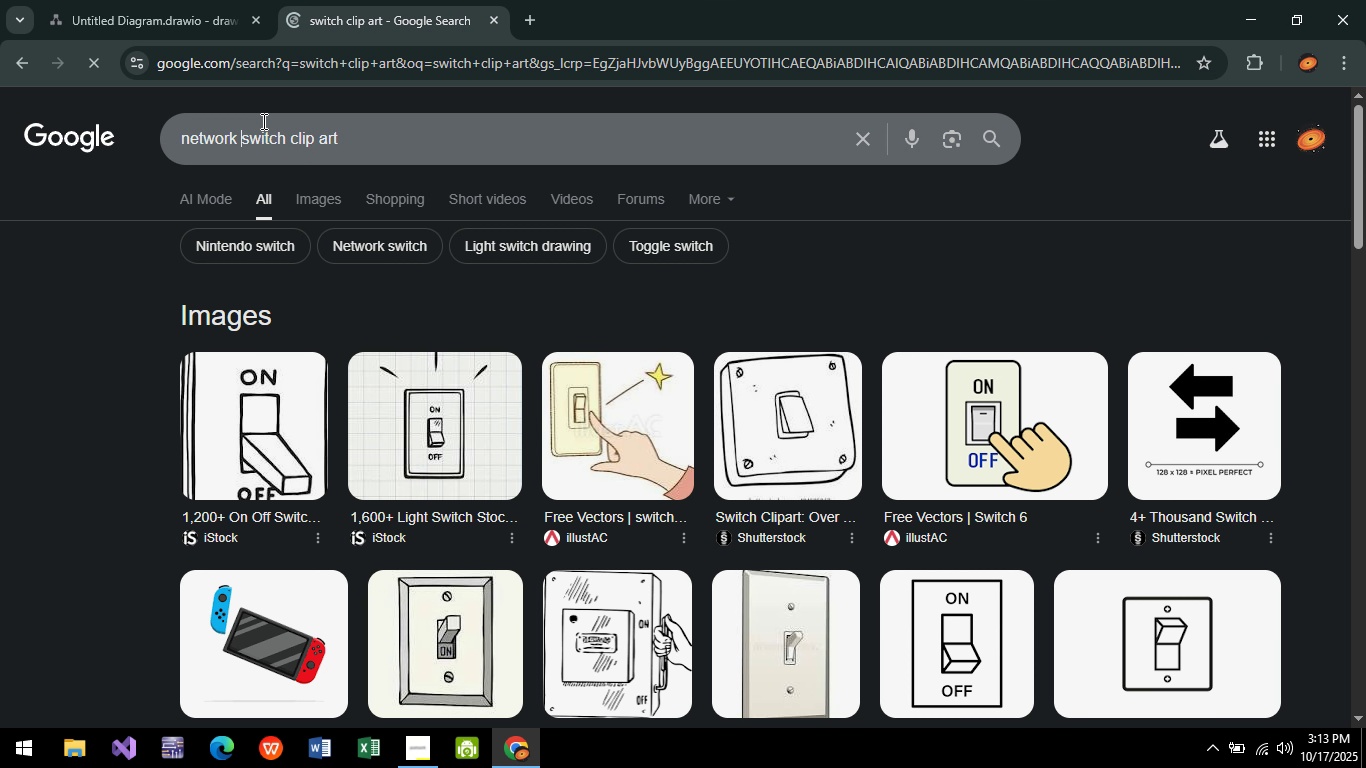 
key(Enter)
 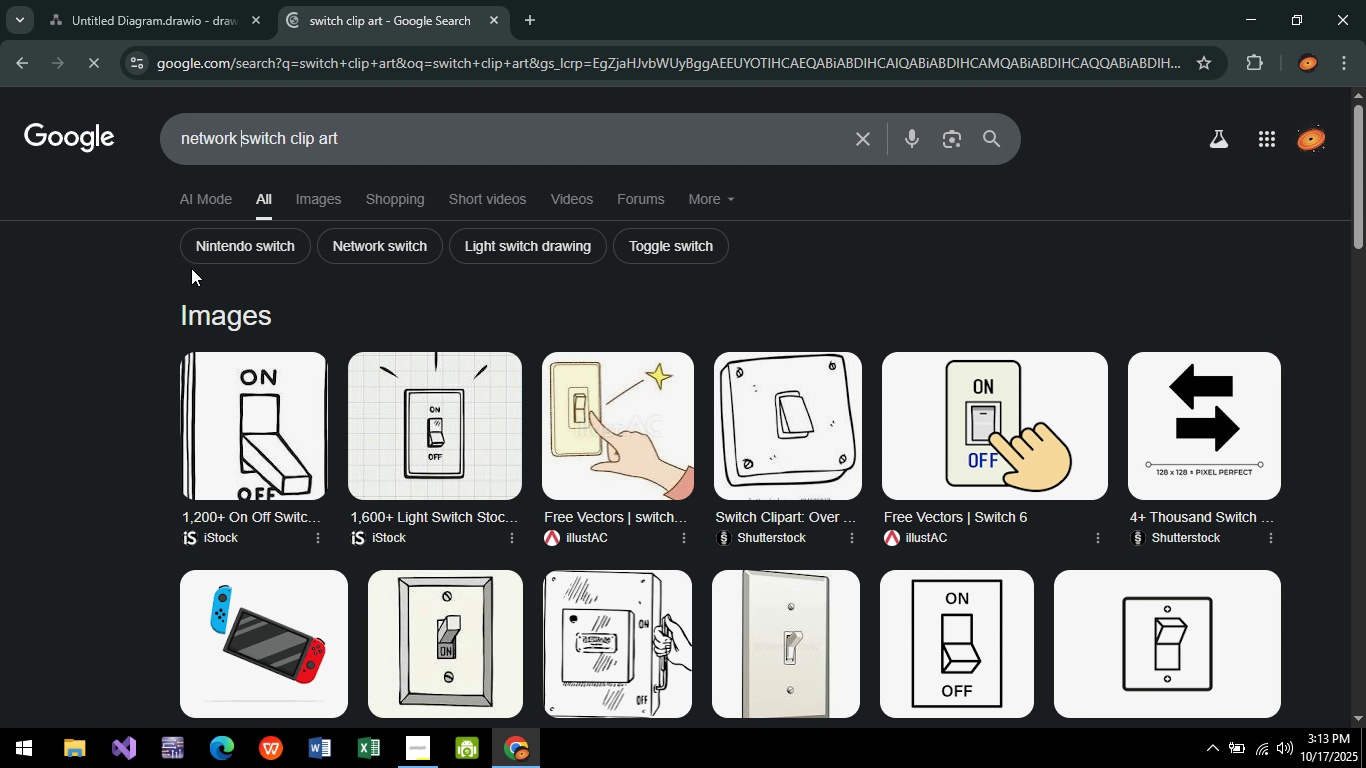 
wait(5.35)
 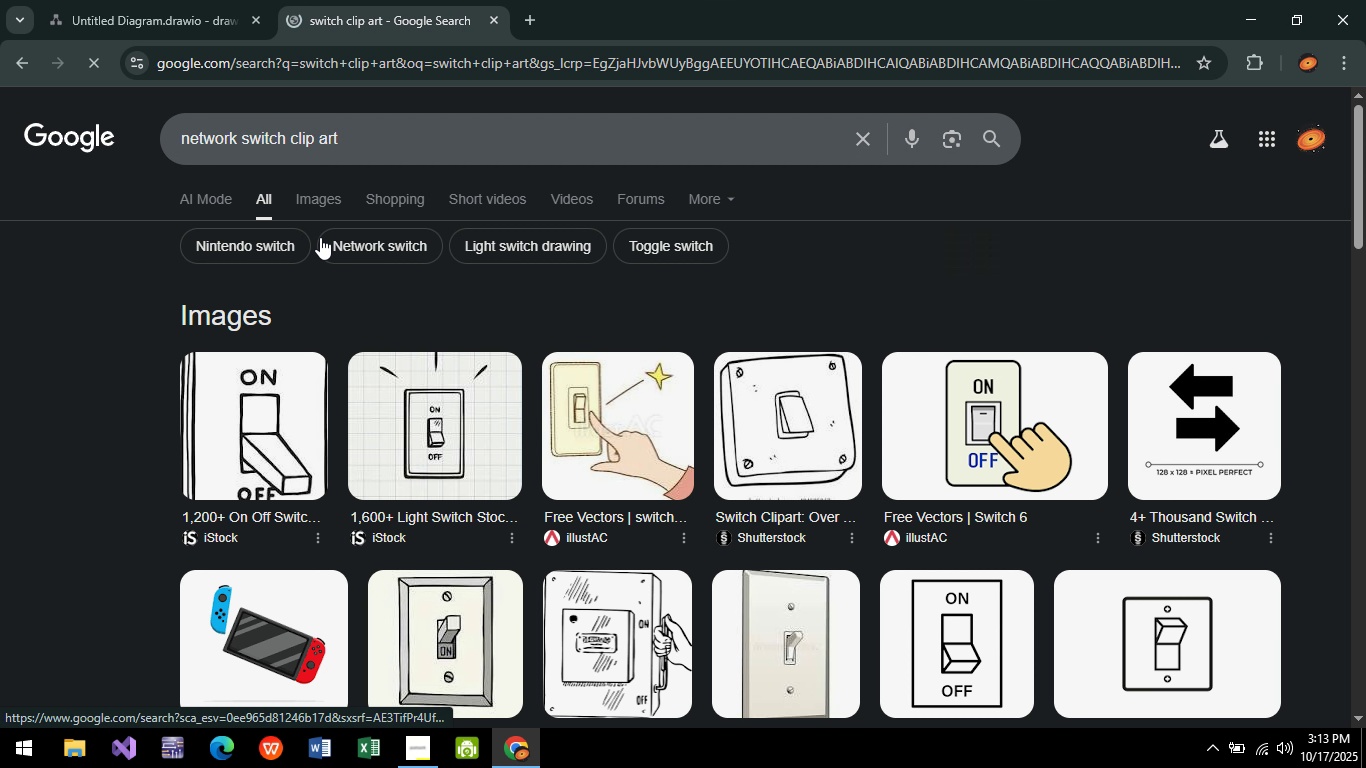 
scroll: coordinate [488, 442], scroll_direction: down, amount: 4.0
 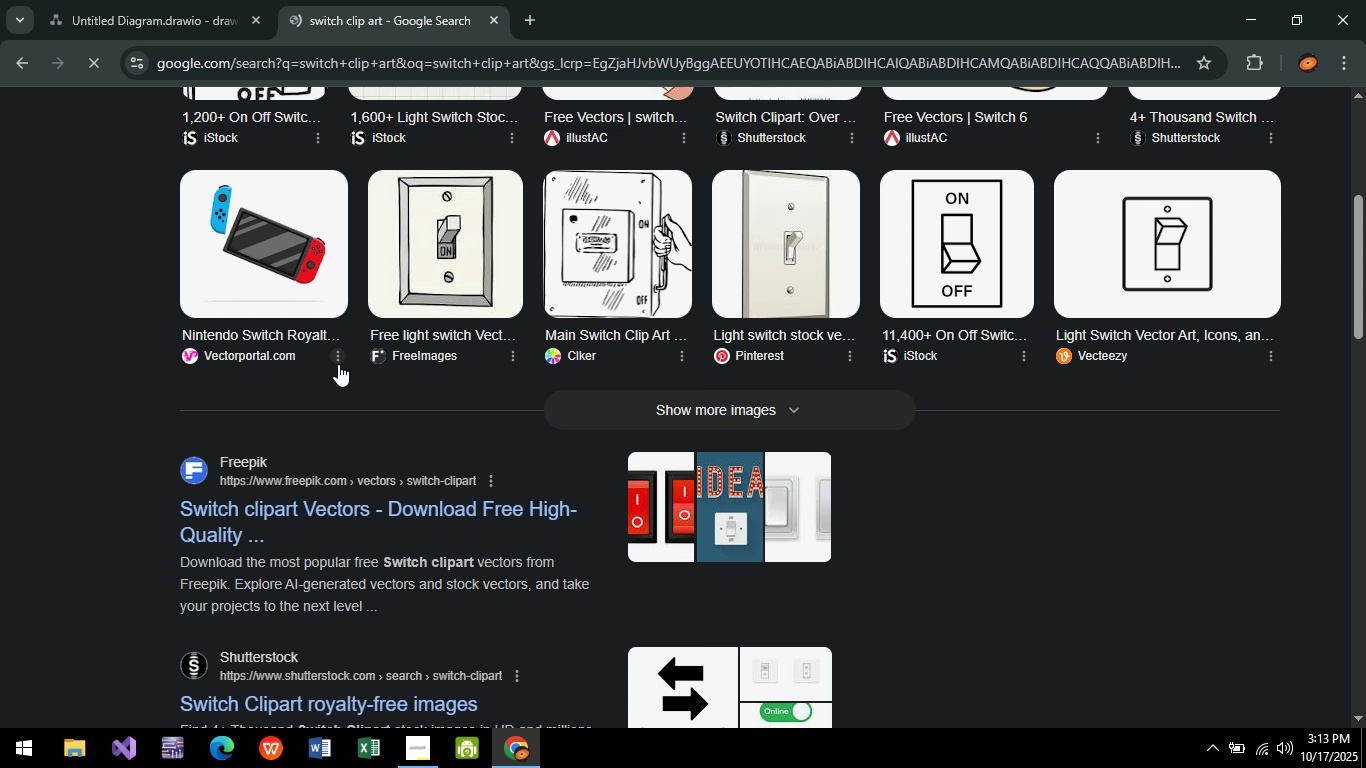 
scroll: coordinate [339, 364], scroll_direction: up, amount: 5.0
 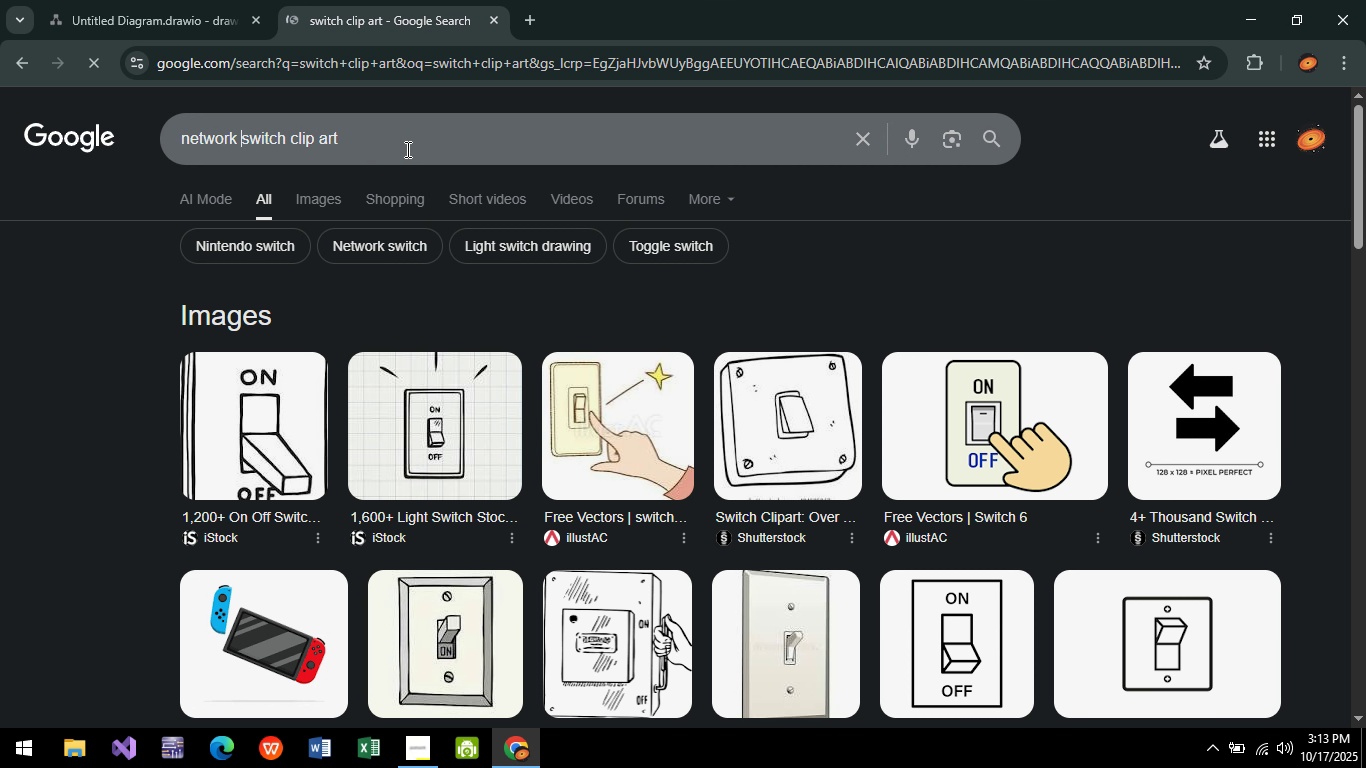 
left_click([433, 135])
 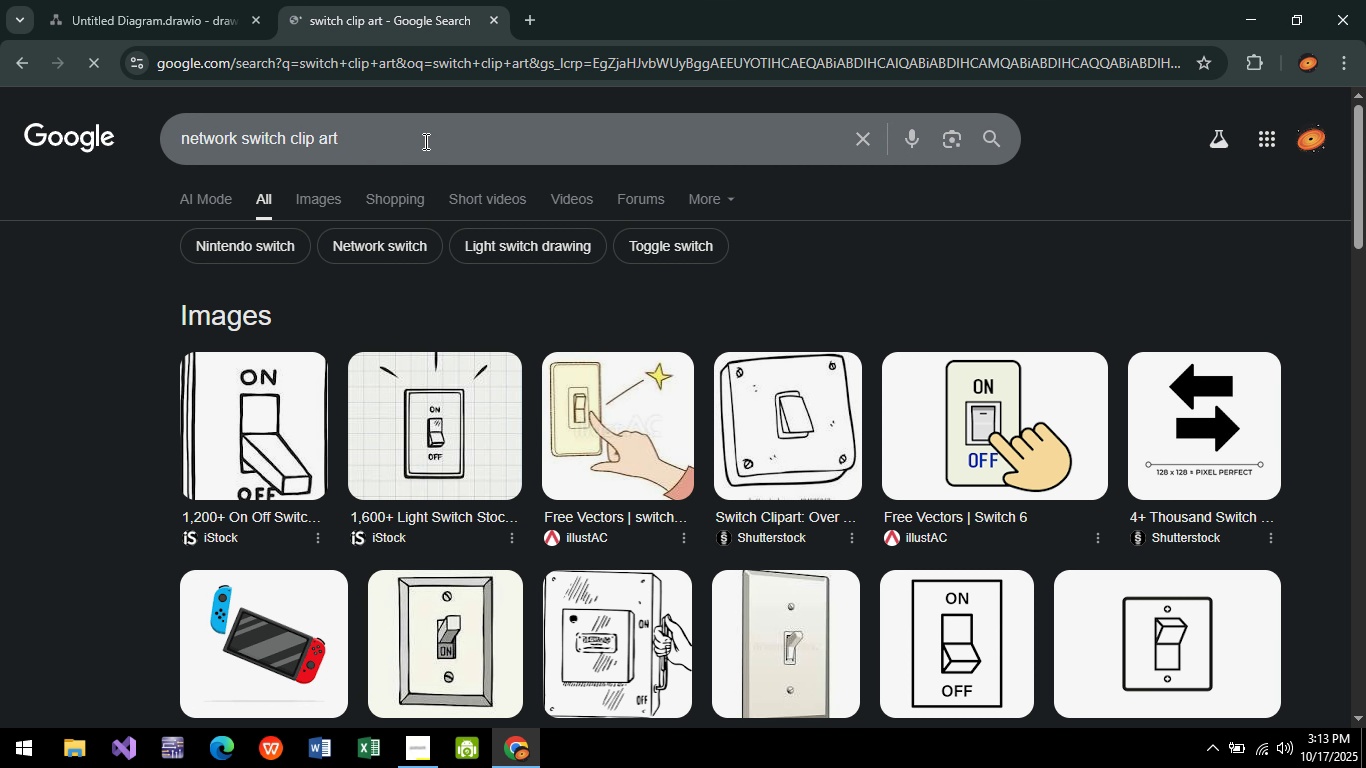 
key(Enter)
 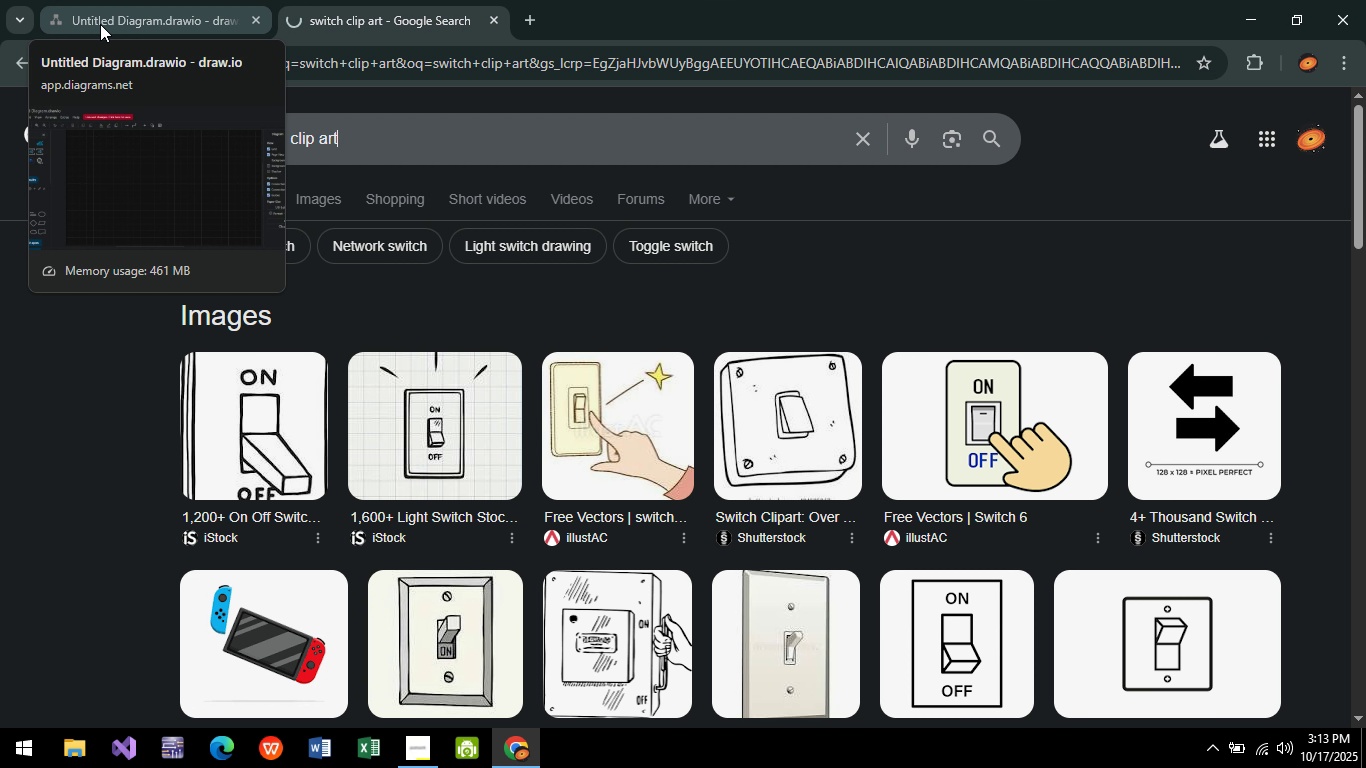 
wait(5.37)
 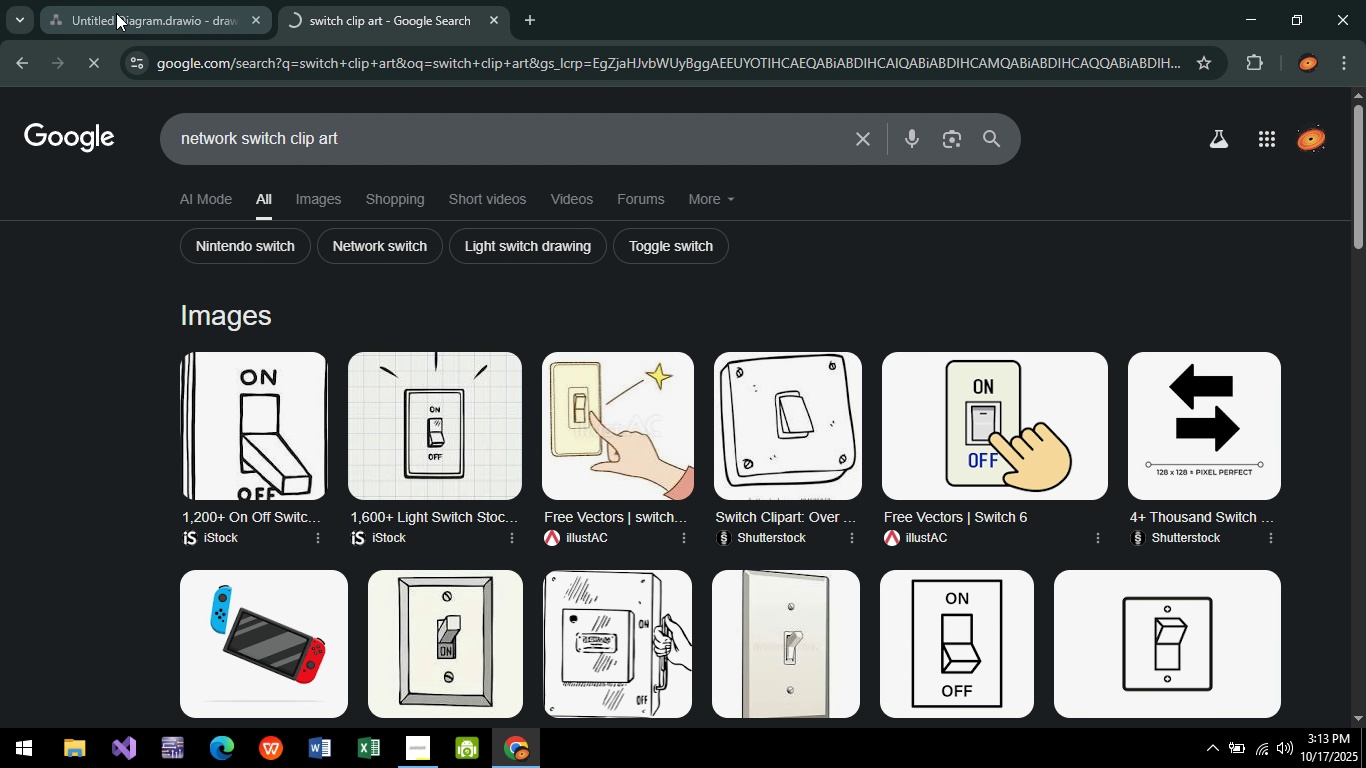 
left_click([104, 22])
 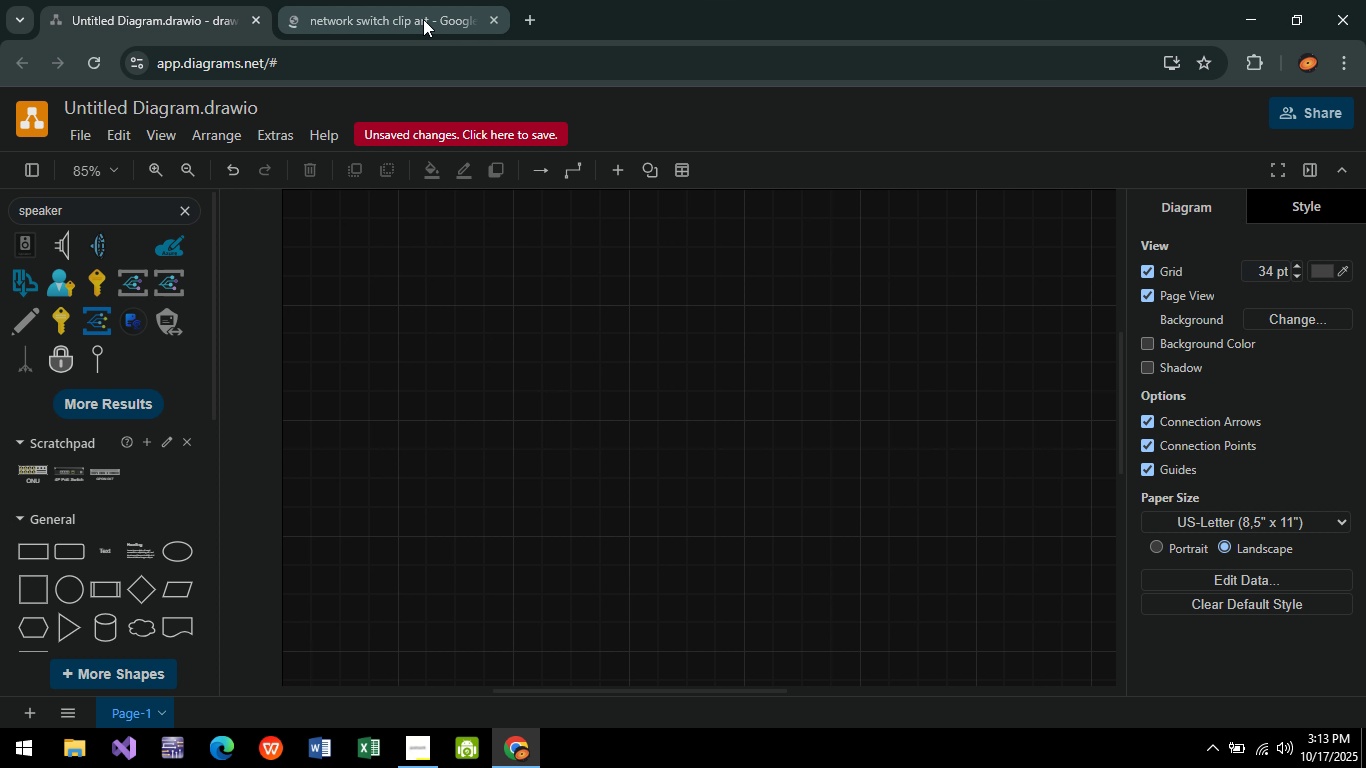 
double_click([368, 45])
 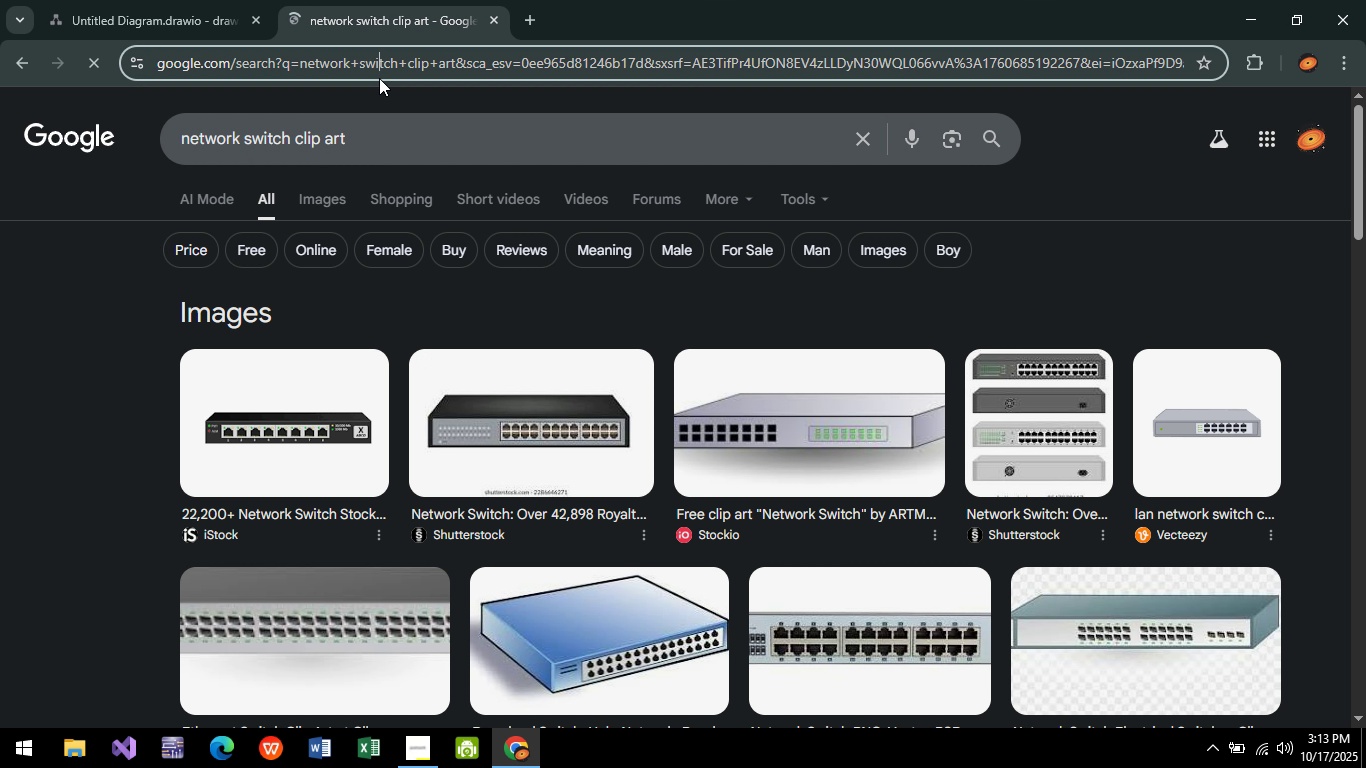 
left_click([379, 78])
 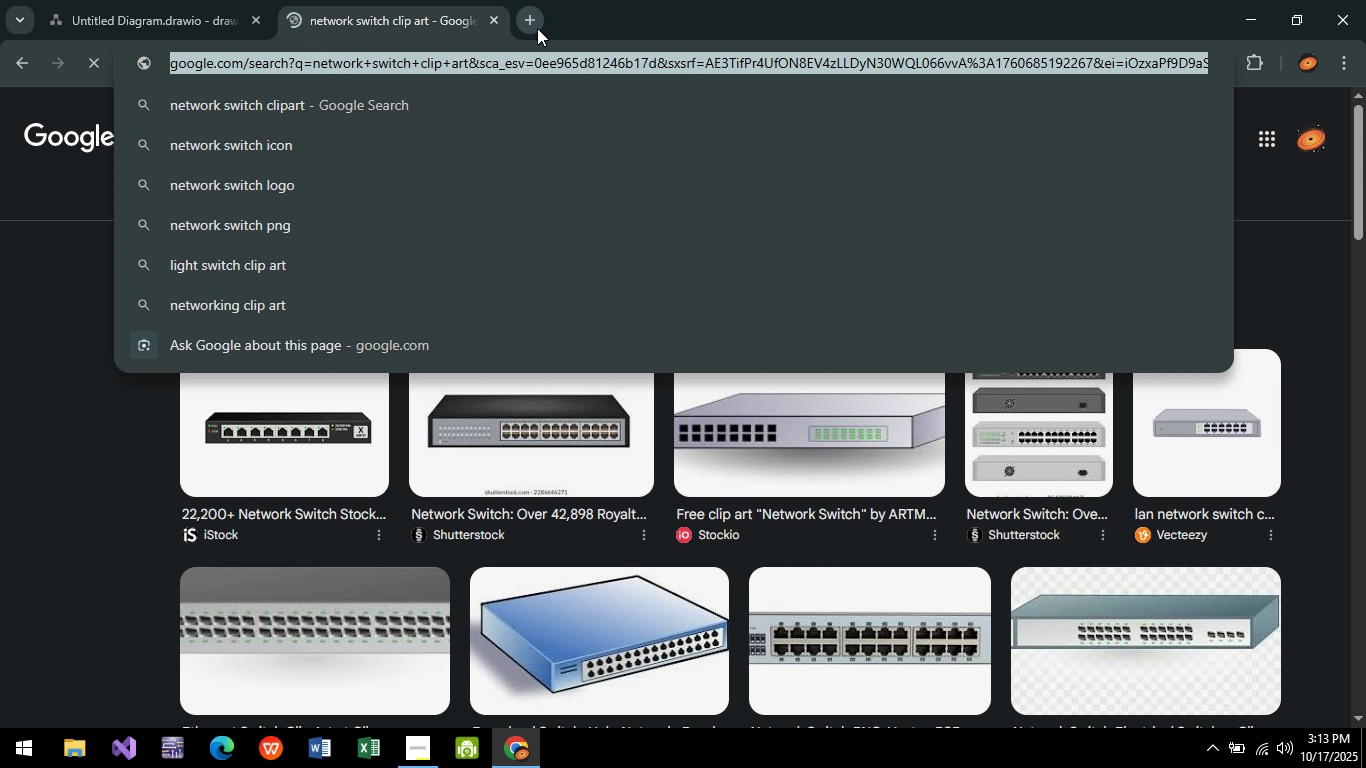 
left_click([537, 28])
 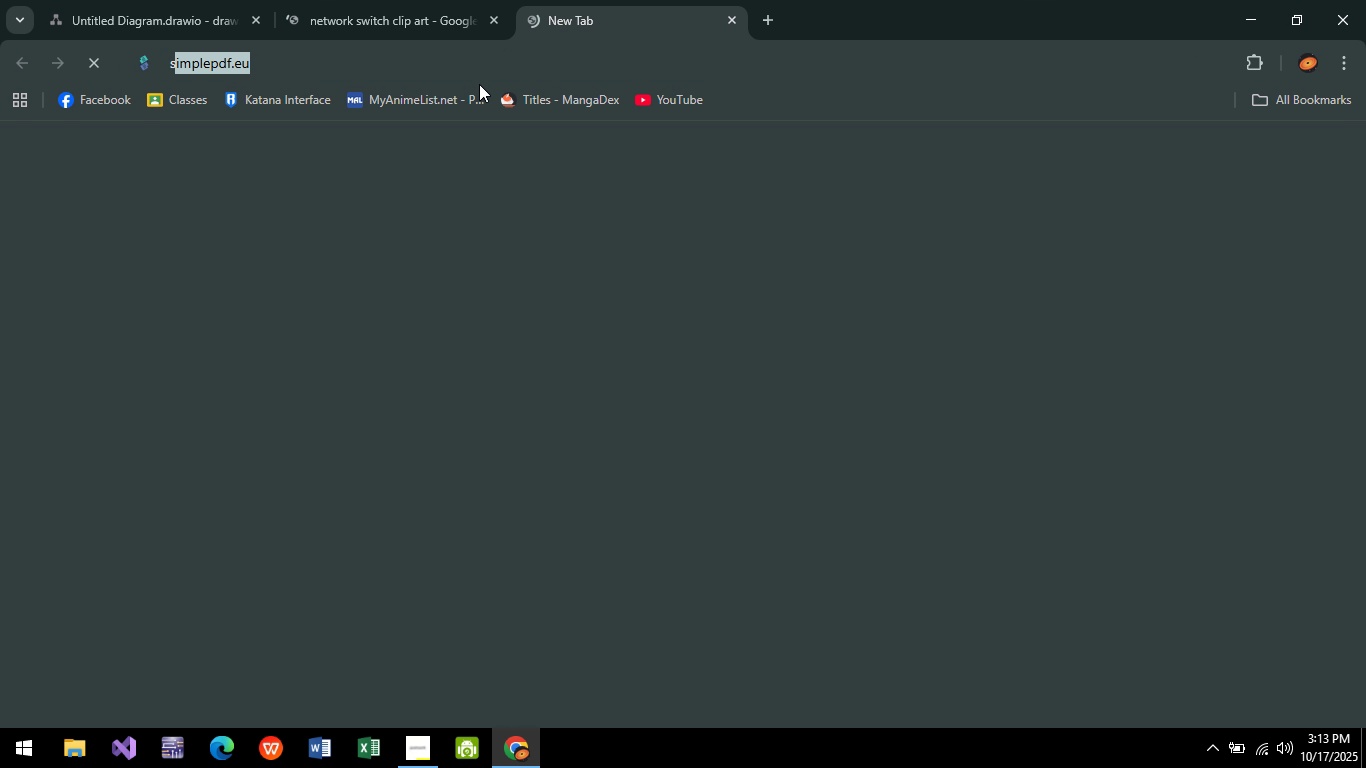 
type(speaker clip rt)
 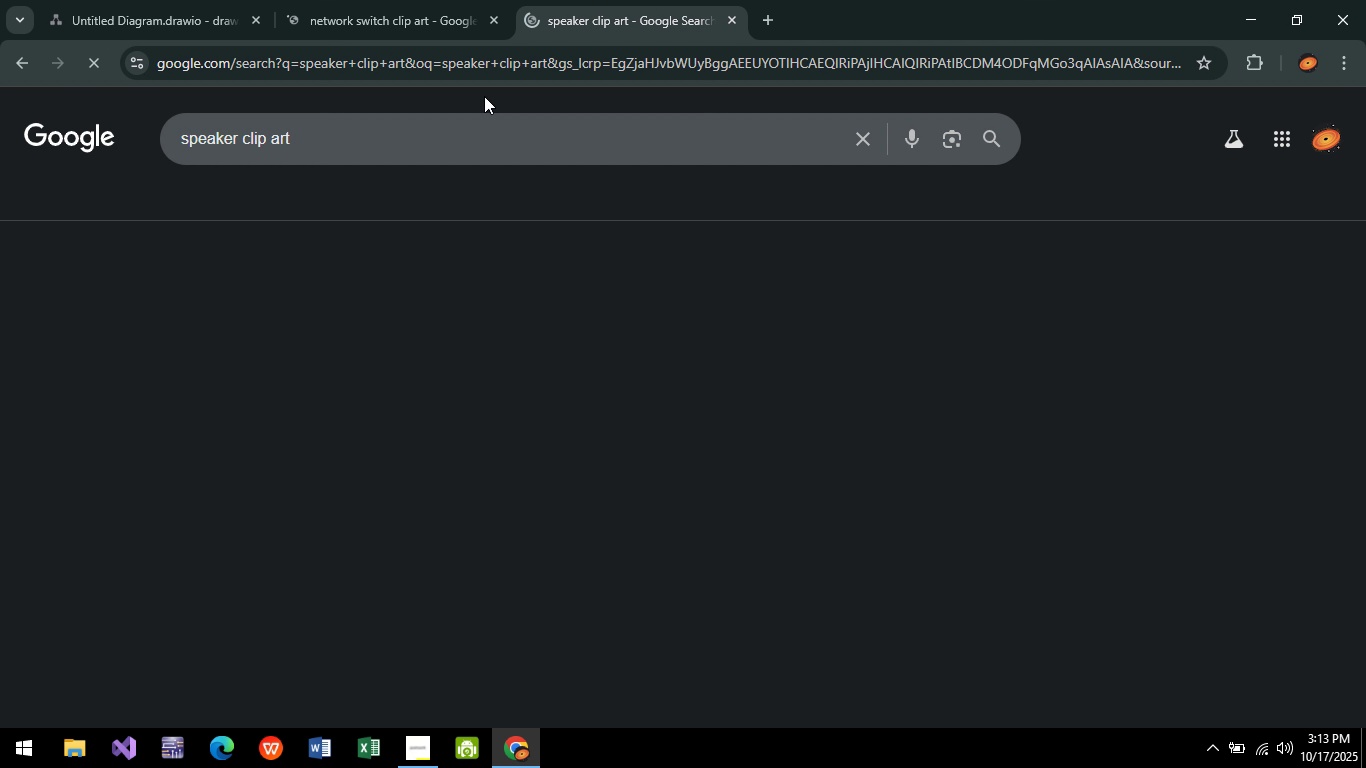 
key(Enter)
 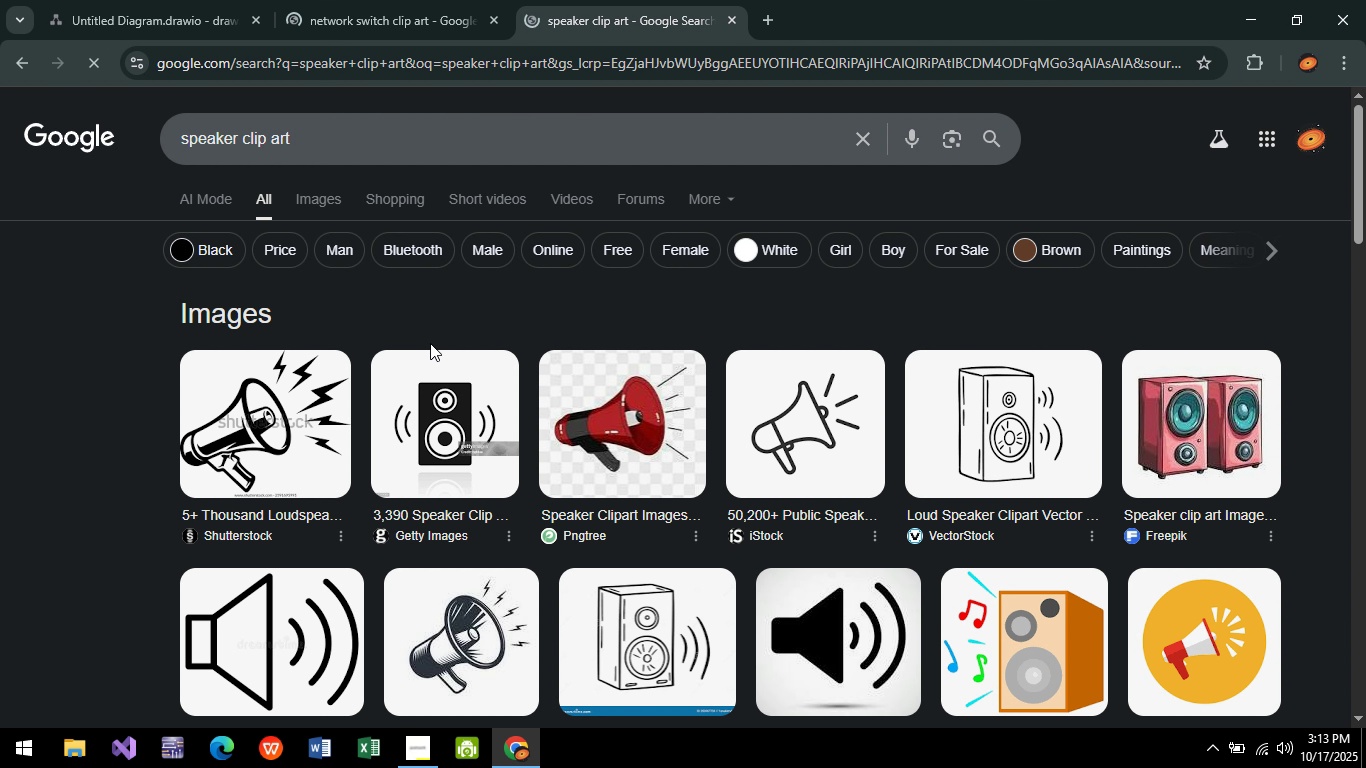 
scroll: coordinate [434, 344], scroll_direction: down, amount: 3.0
 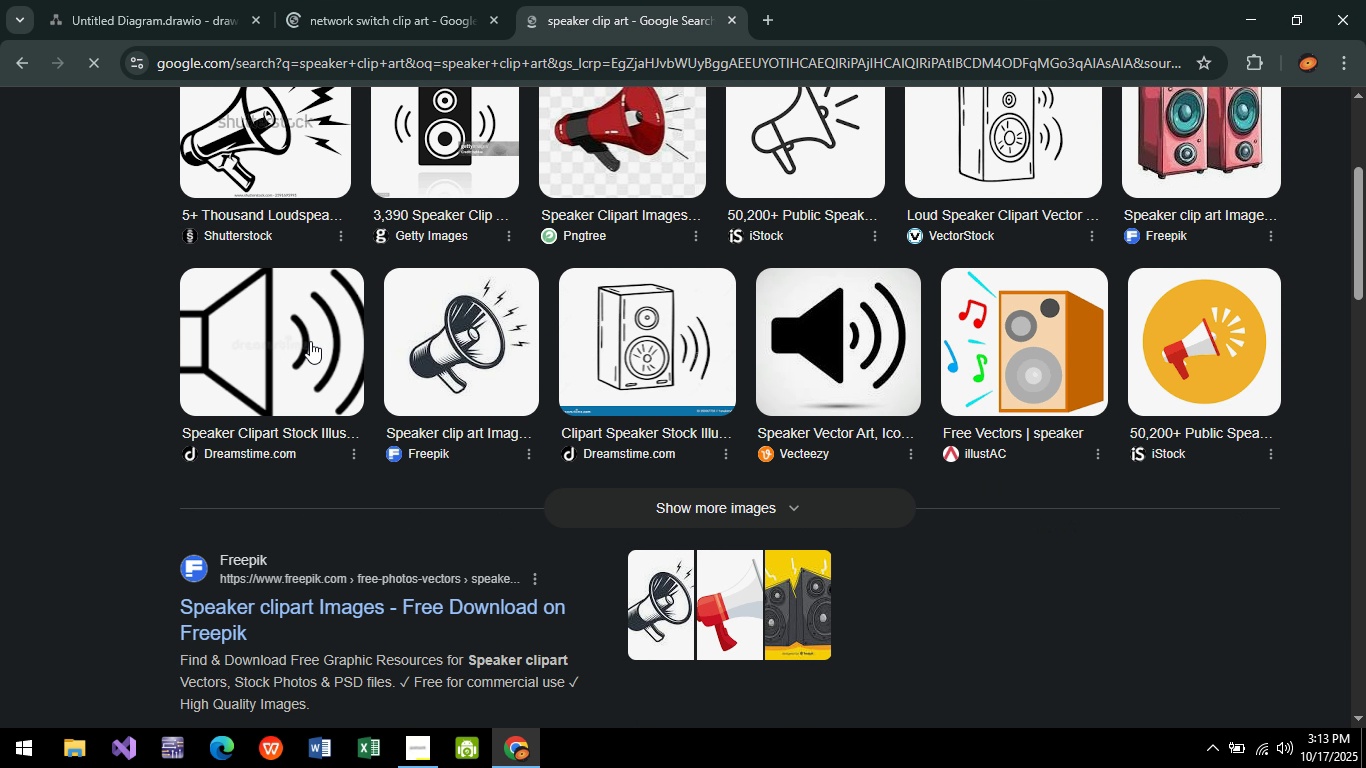 
scroll: coordinate [326, 346], scroll_direction: up, amount: 2.0
 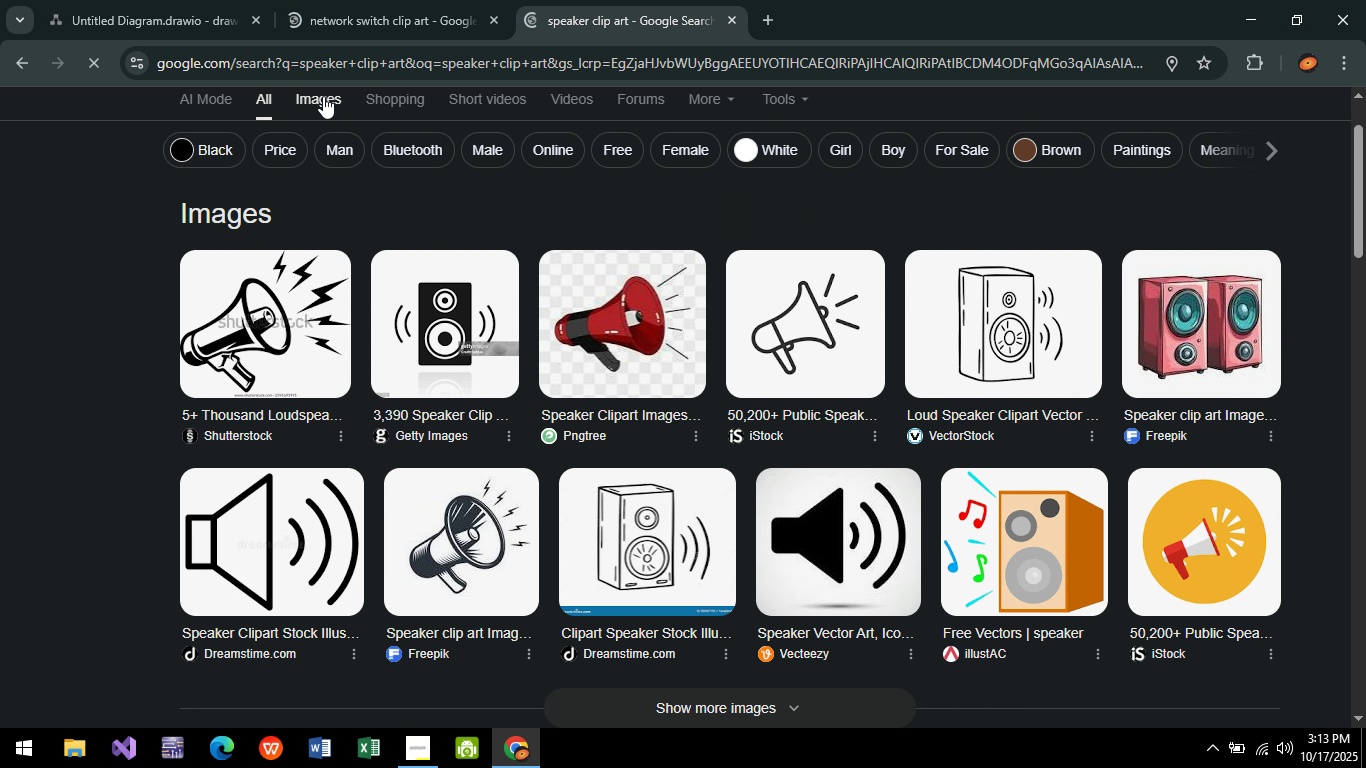 
left_click([323, 96])
 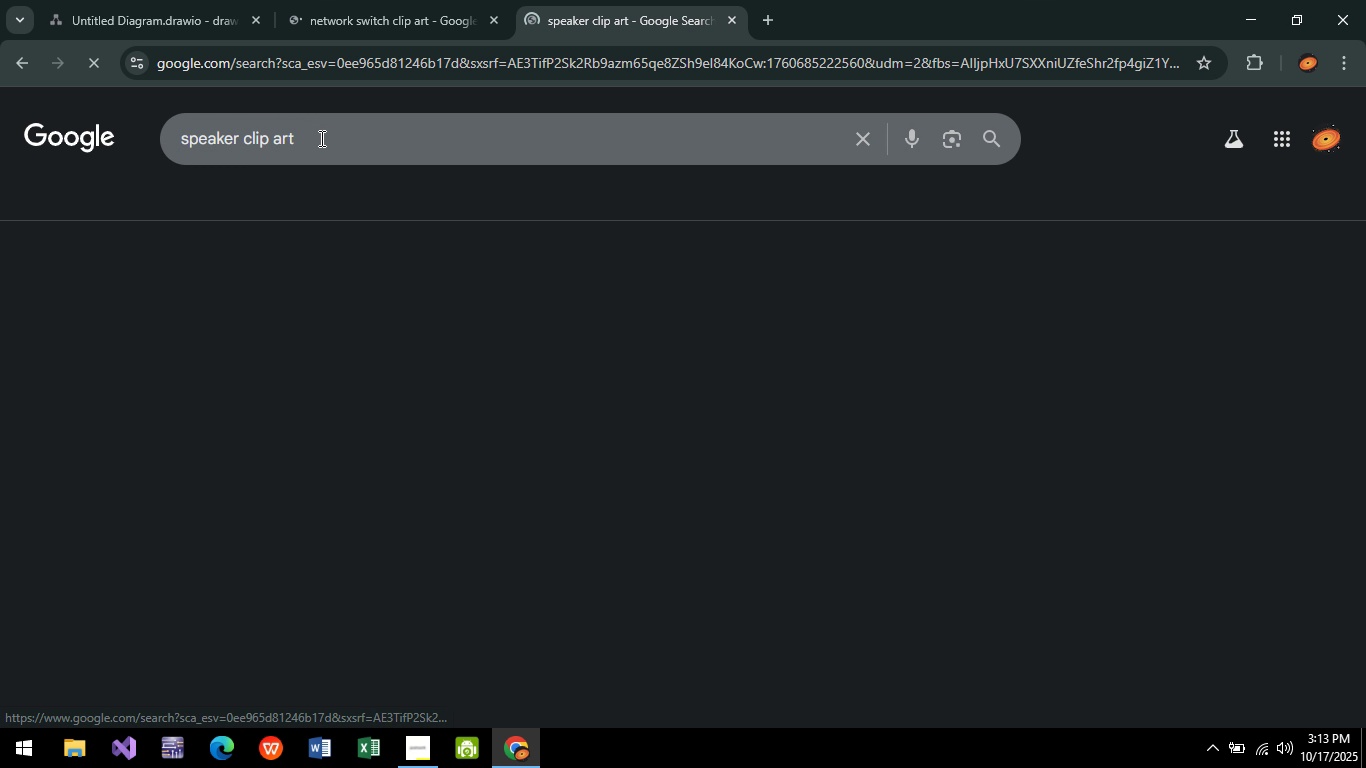 
mouse_move([312, 198])
 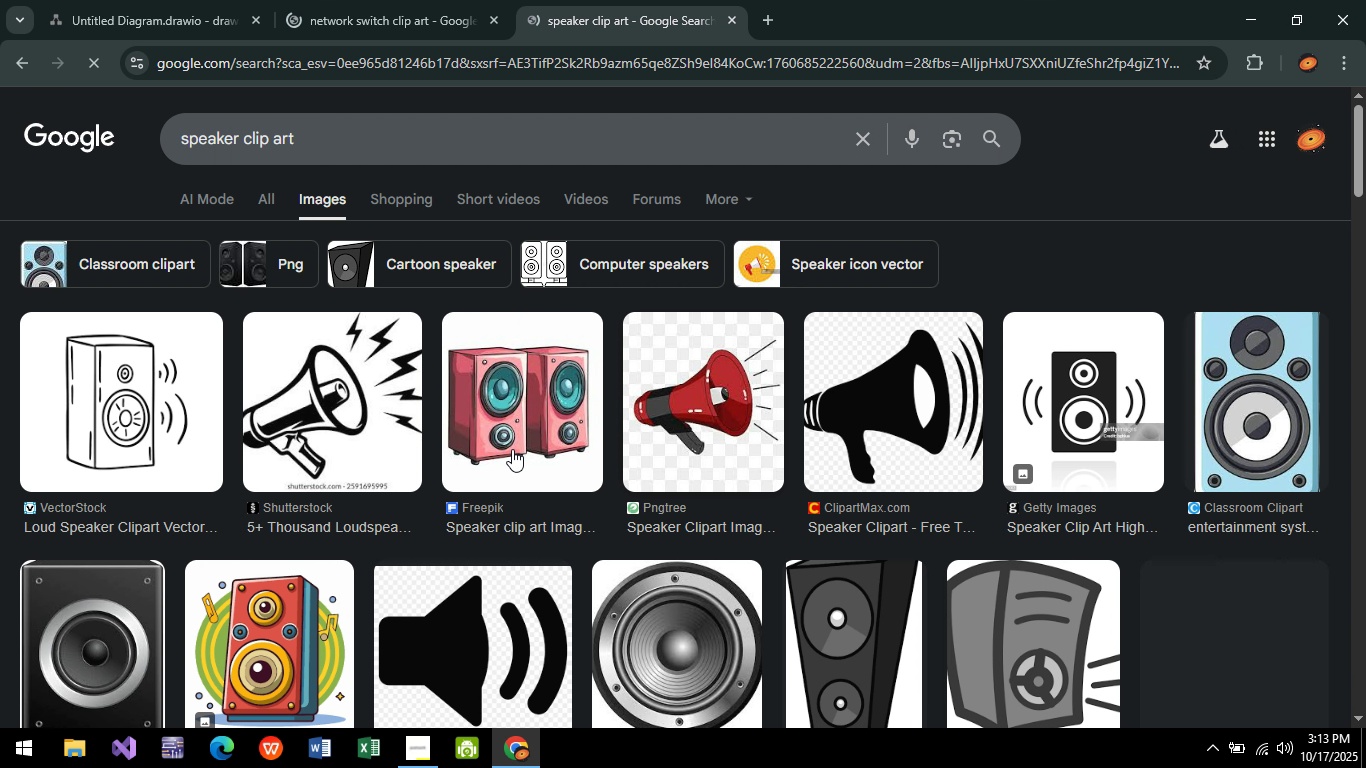 
scroll: coordinate [512, 449], scroll_direction: down, amount: 2.0
 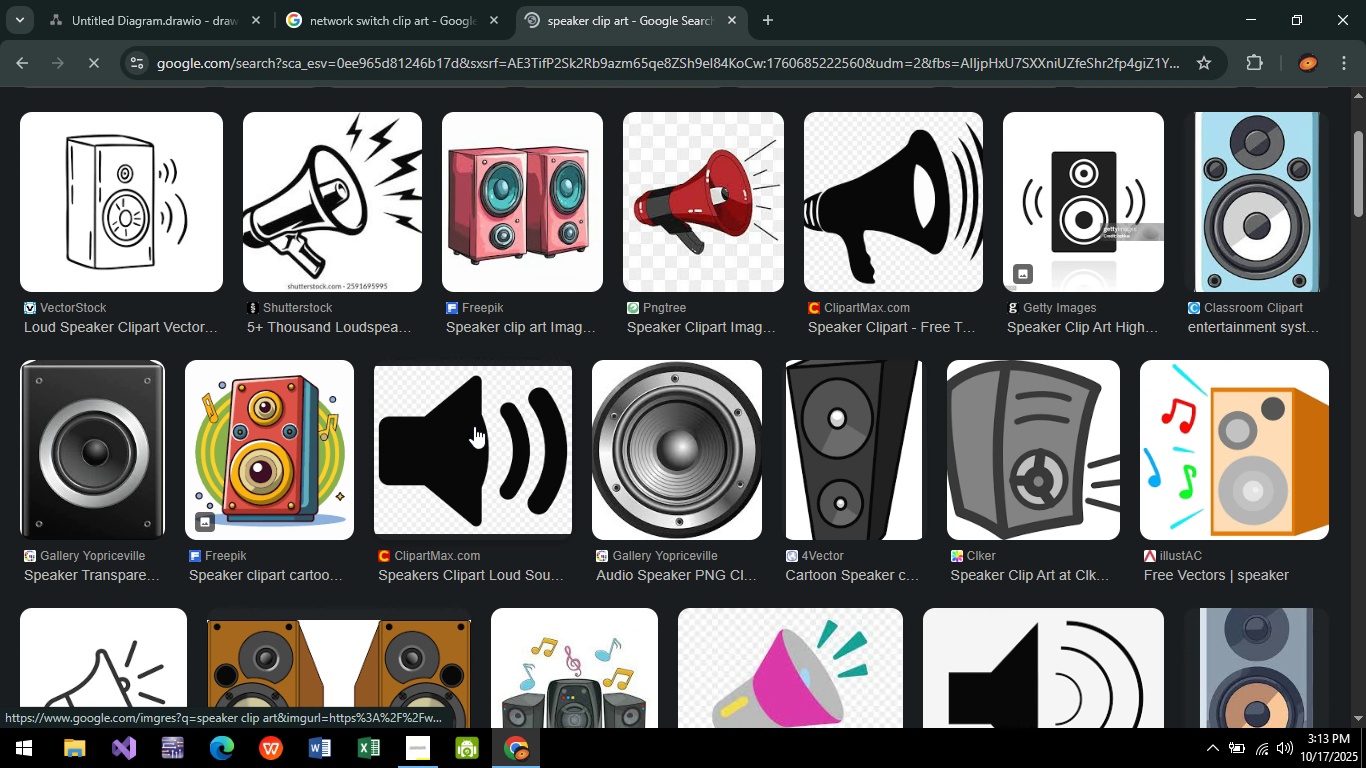 
wait(6.32)
 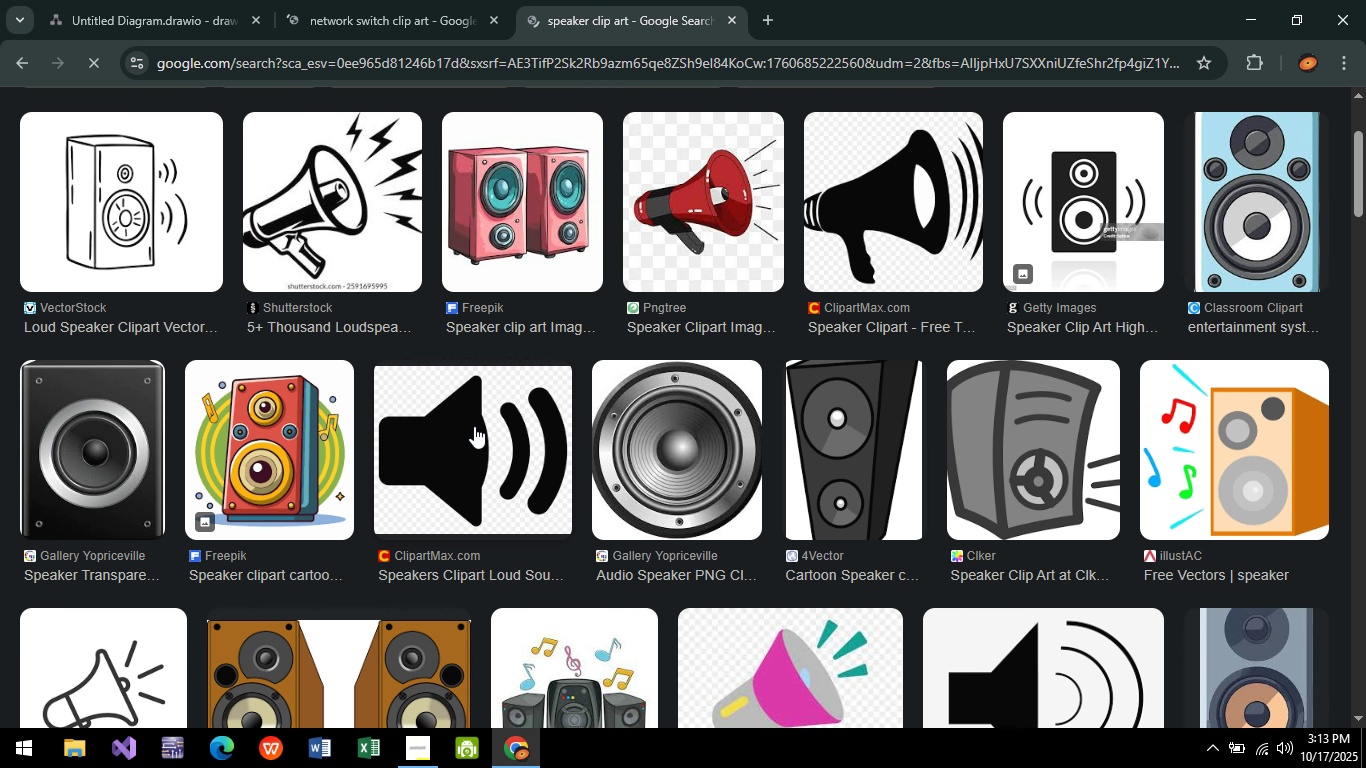 
scroll: coordinate [464, 441], scroll_direction: down, amount: 5.0
 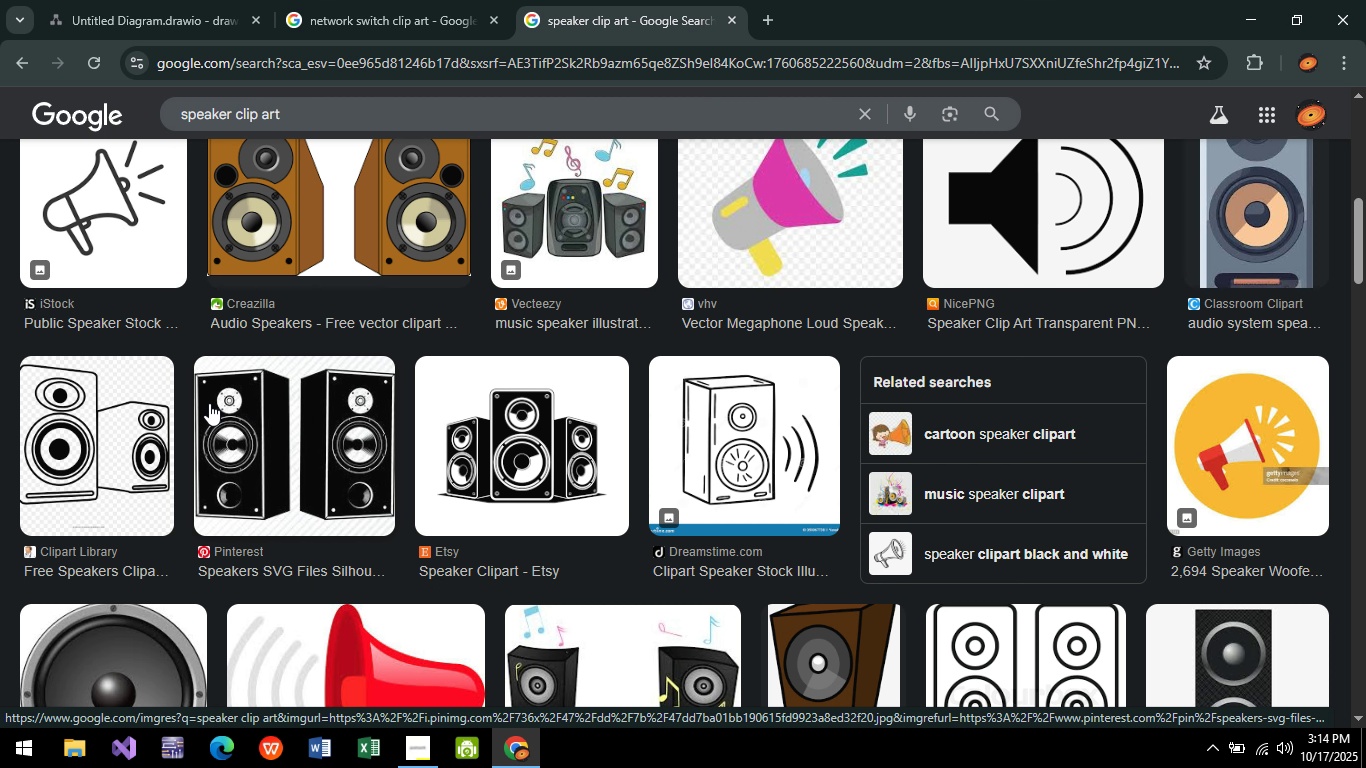 
wait(5.95)
 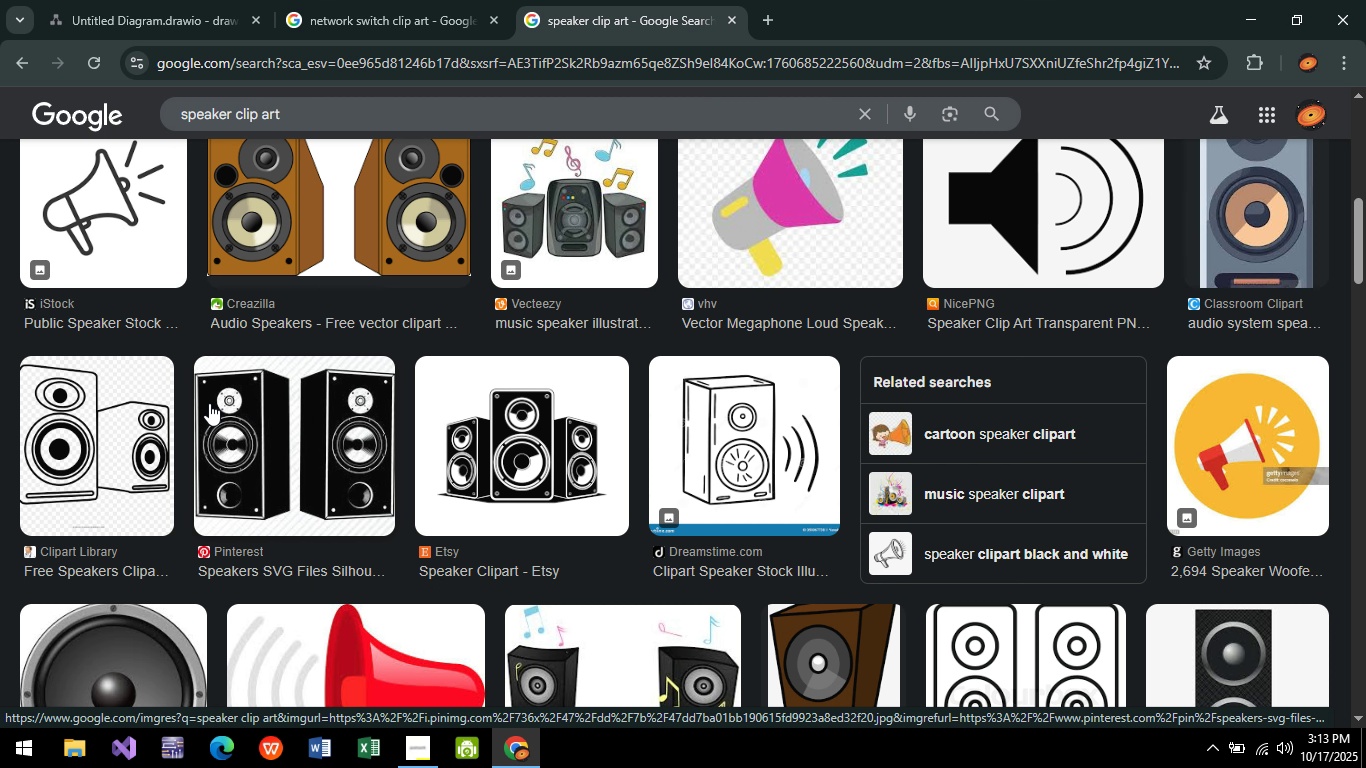 
scroll: coordinate [367, 437], scroll_direction: down, amount: 10.0
 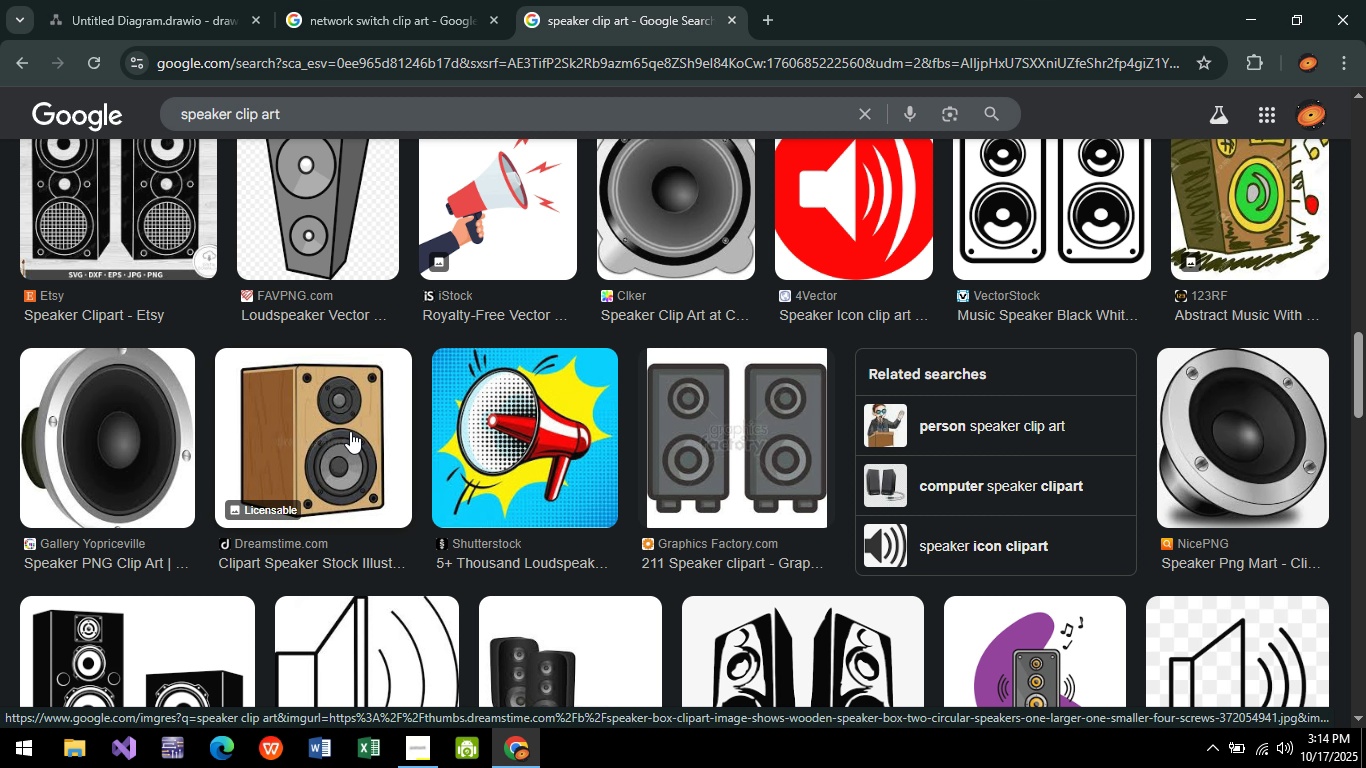 
wait(6.65)
 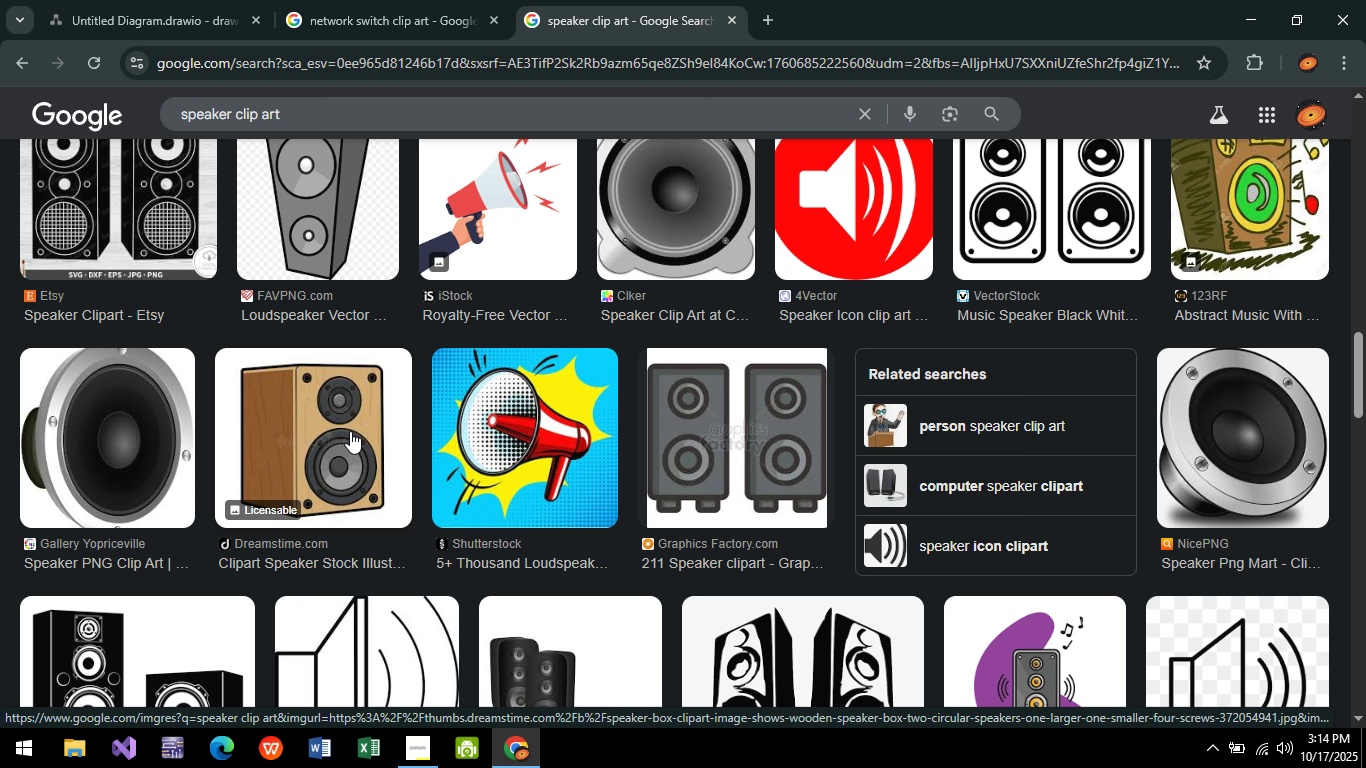 
scroll: coordinate [654, 441], scroll_direction: down, amount: 4.0
 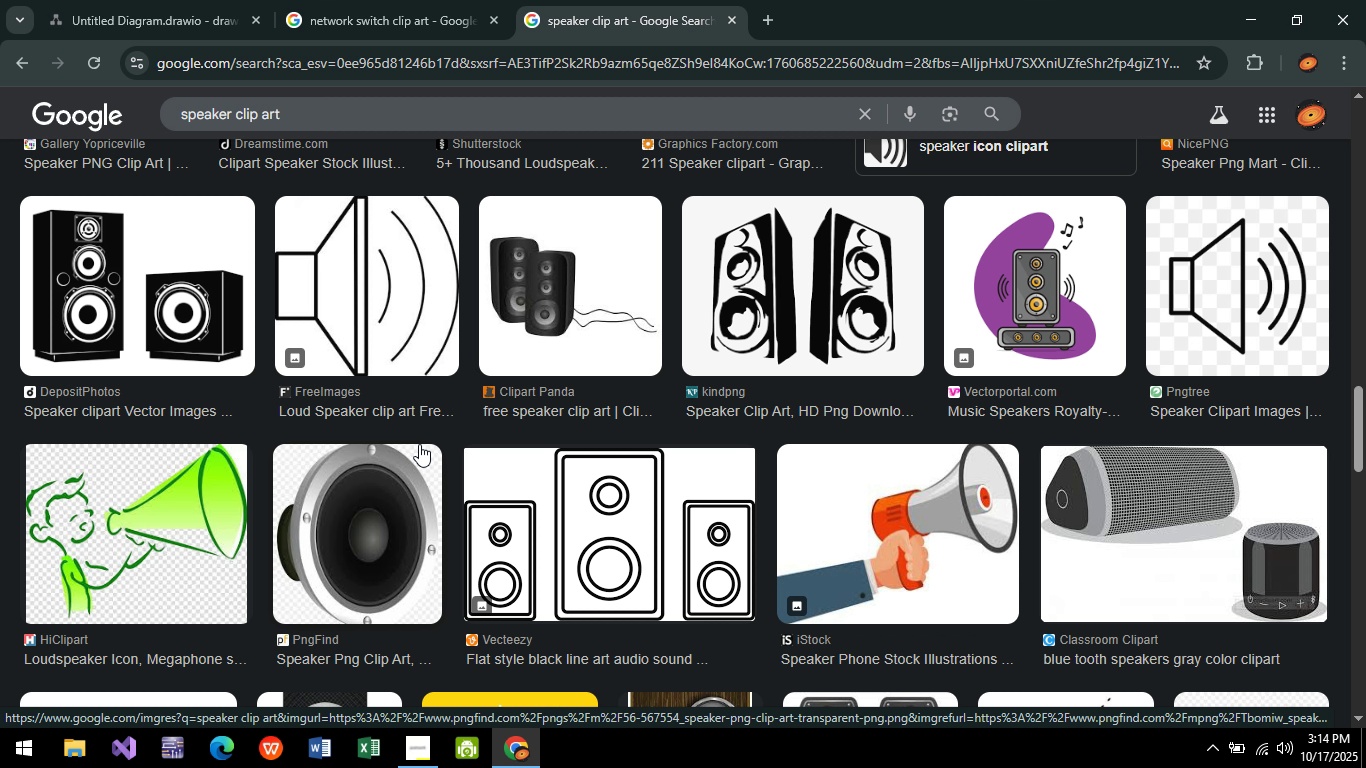 
wait(9.09)
 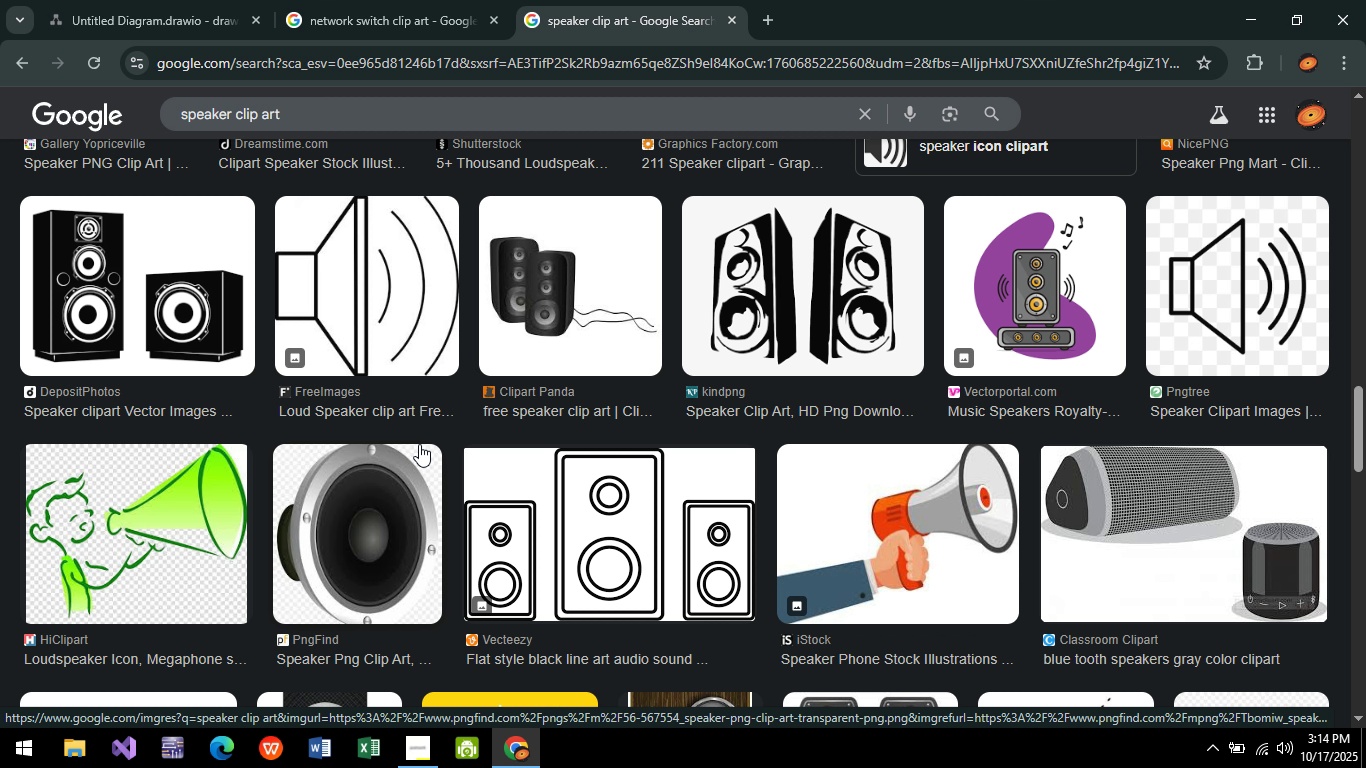 
scroll: coordinate [403, 445], scroll_direction: down, amount: 6.0
 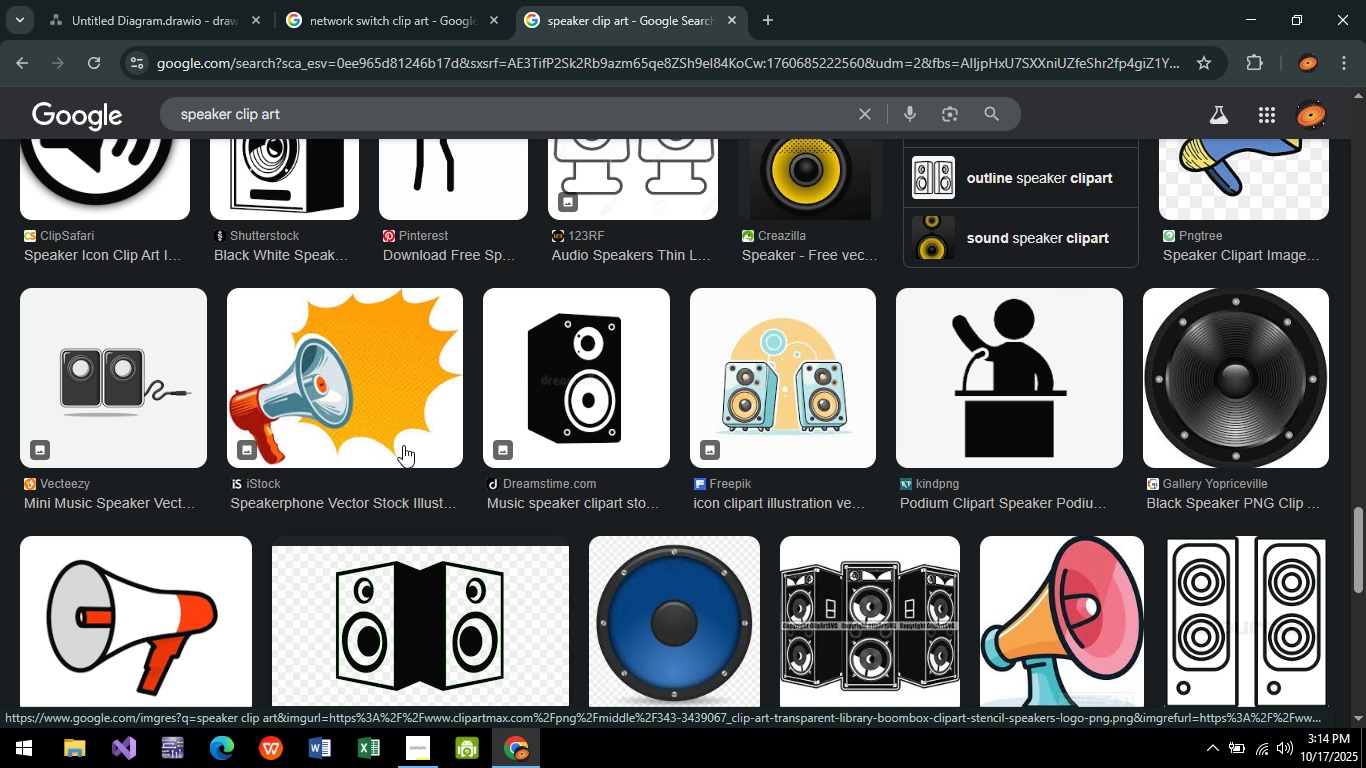 
wait(5.16)
 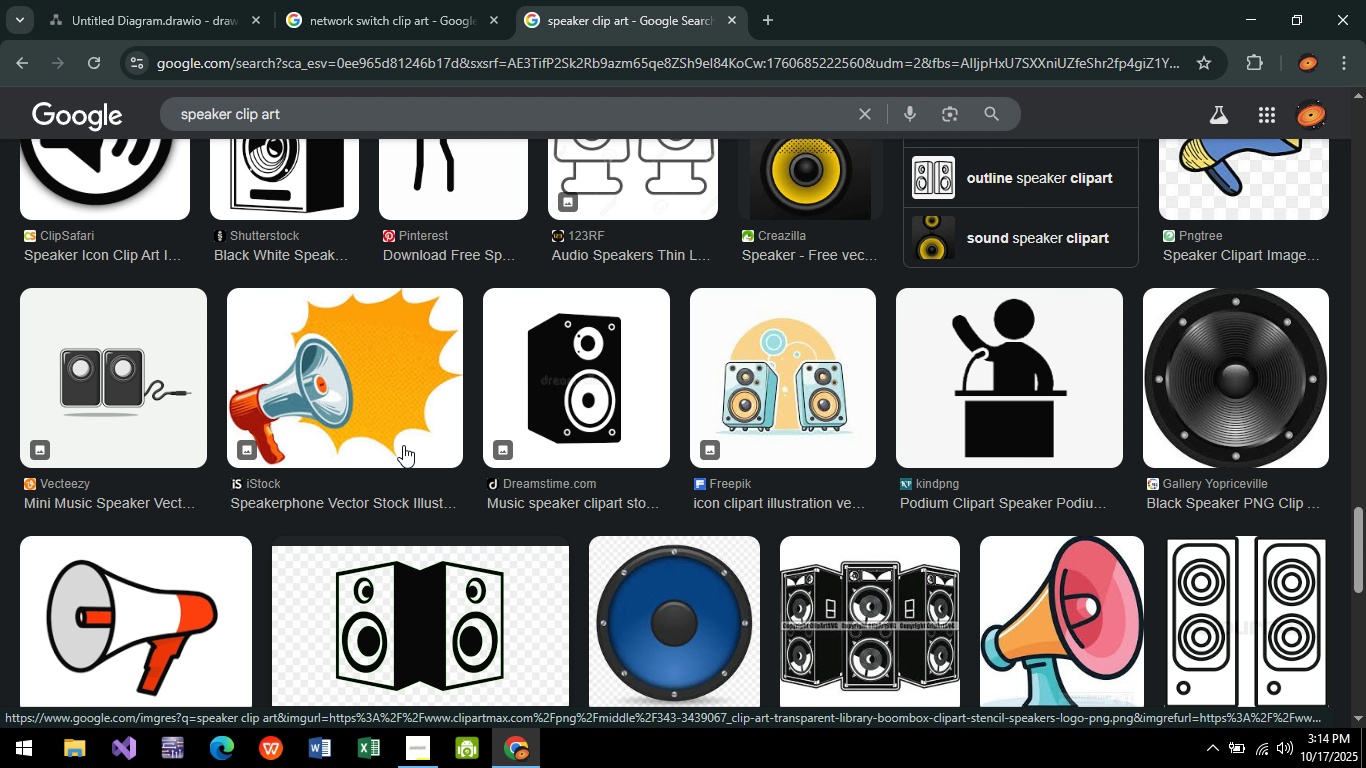 
scroll: coordinate [403, 445], scroll_direction: up, amount: 4.0
 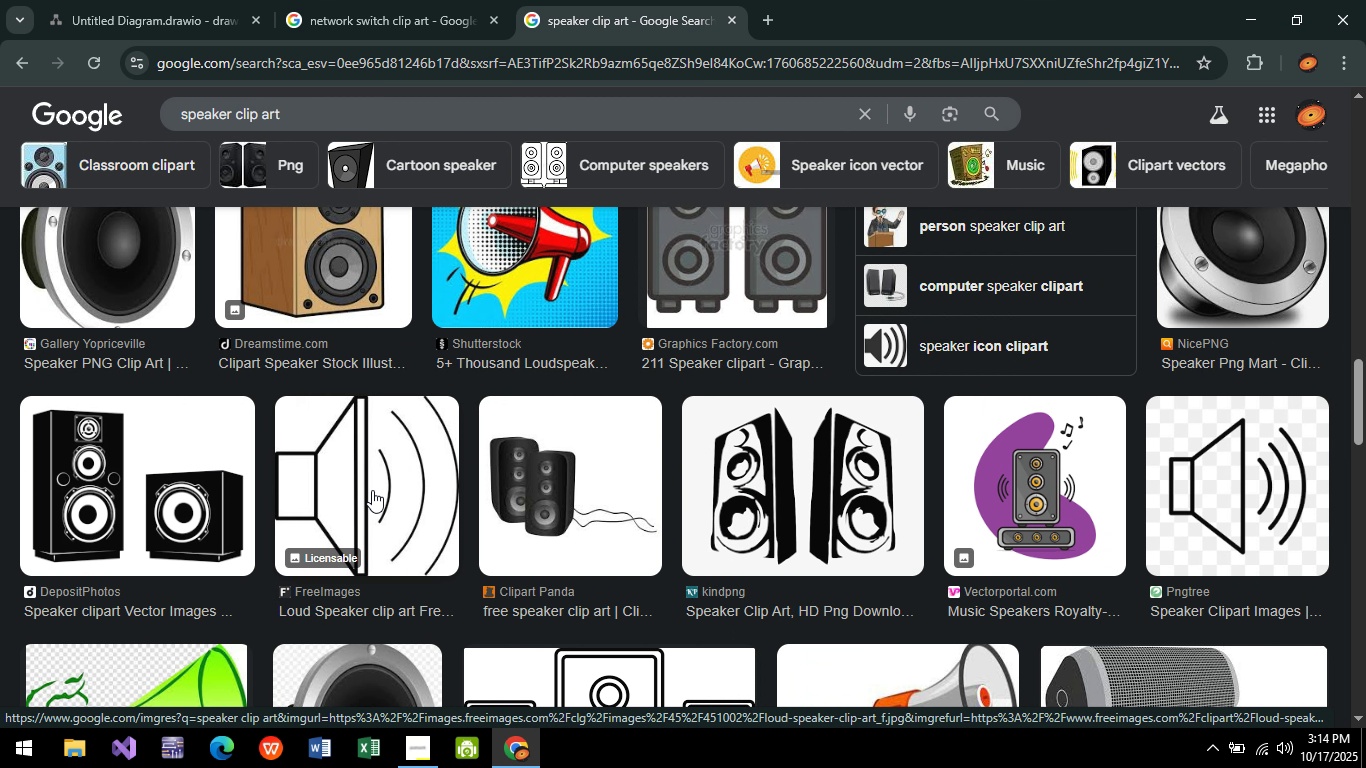 
scroll: coordinate [419, 442], scroll_direction: down, amount: 30.0
 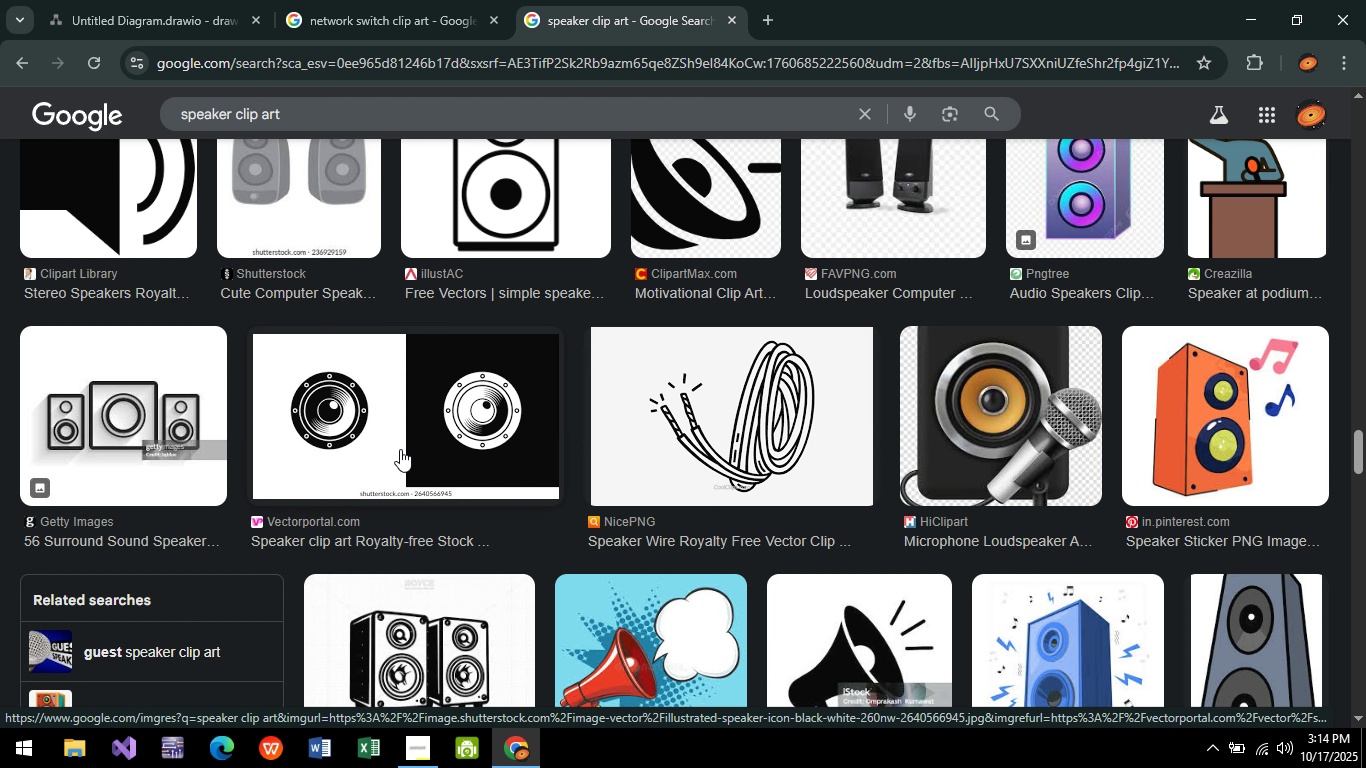 
scroll: coordinate [400, 449], scroll_direction: up, amount: 2.0
 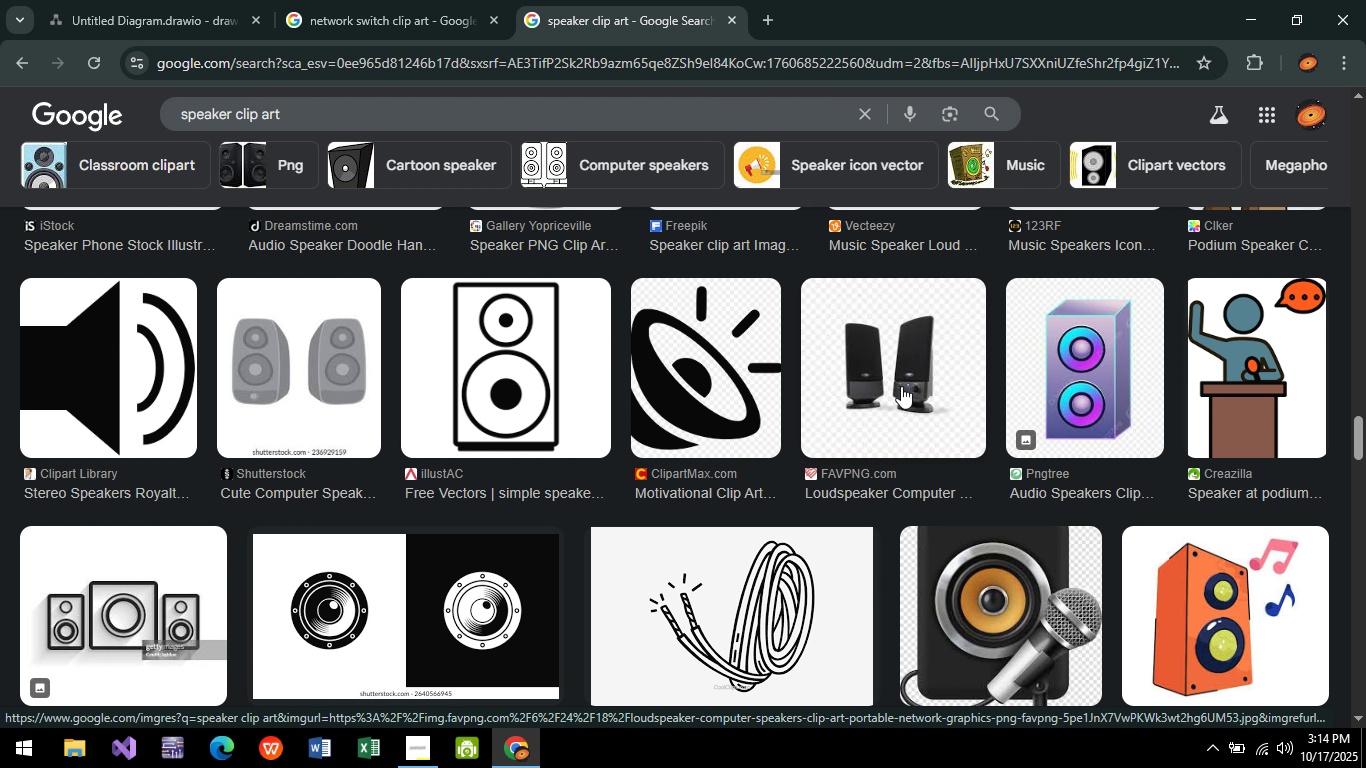 
left_click([901, 386])
 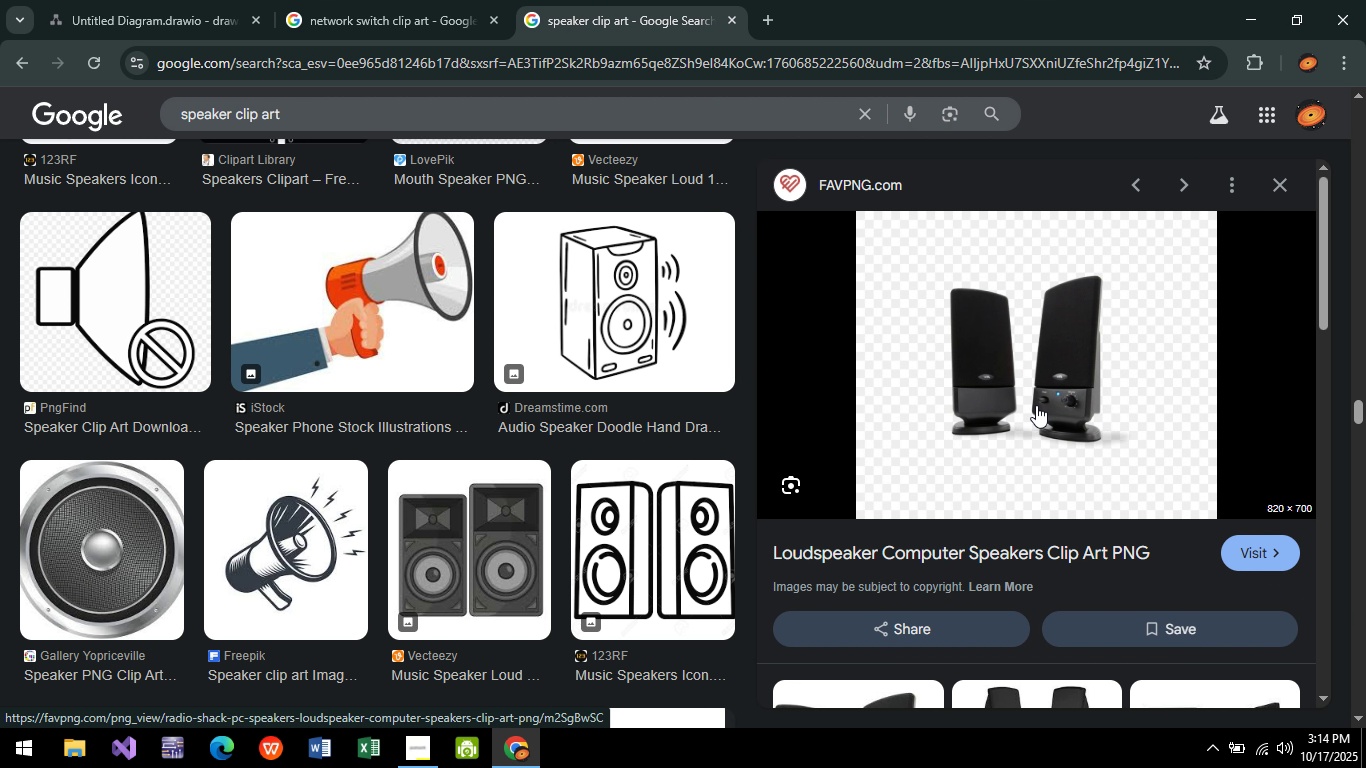 
scroll: coordinate [1031, 389], scroll_direction: down, amount: 3.0
 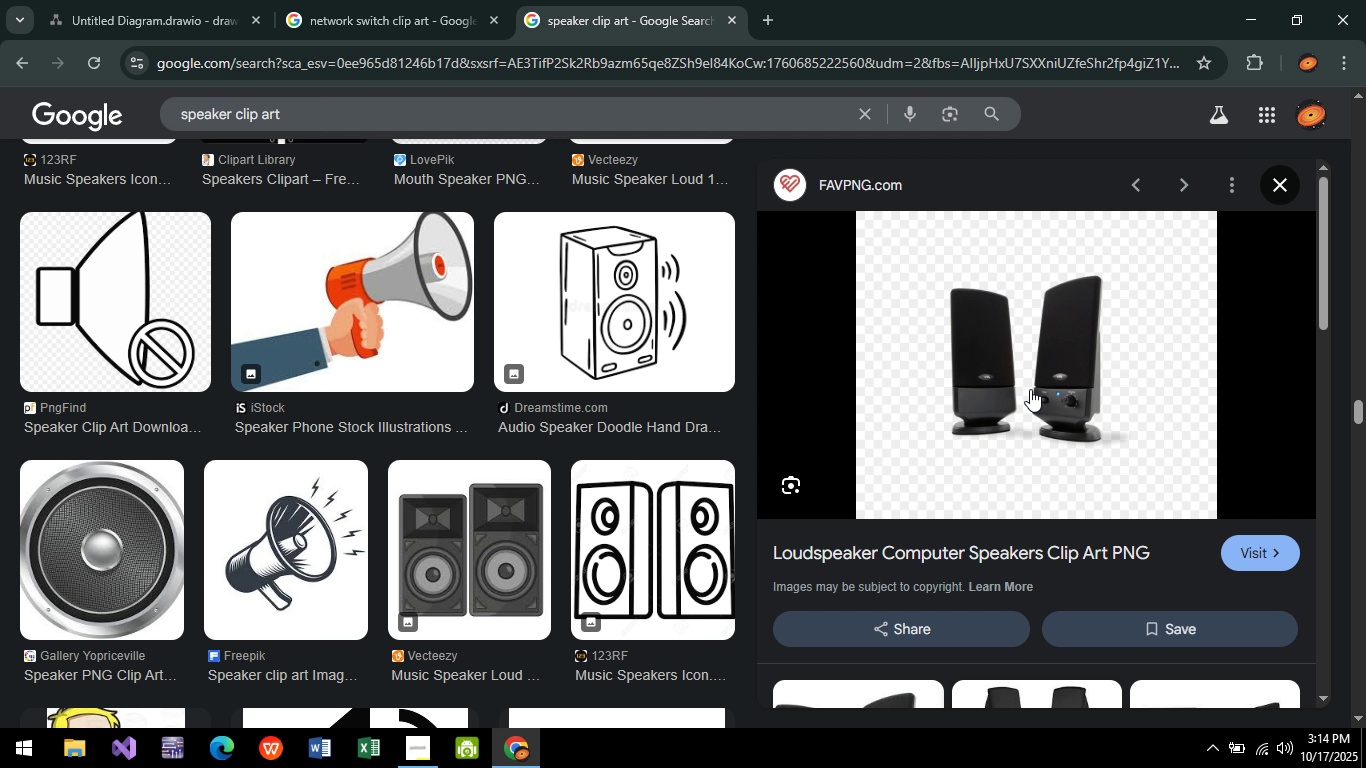 
scroll: coordinate [1017, 391], scroll_direction: up, amount: 5.0
 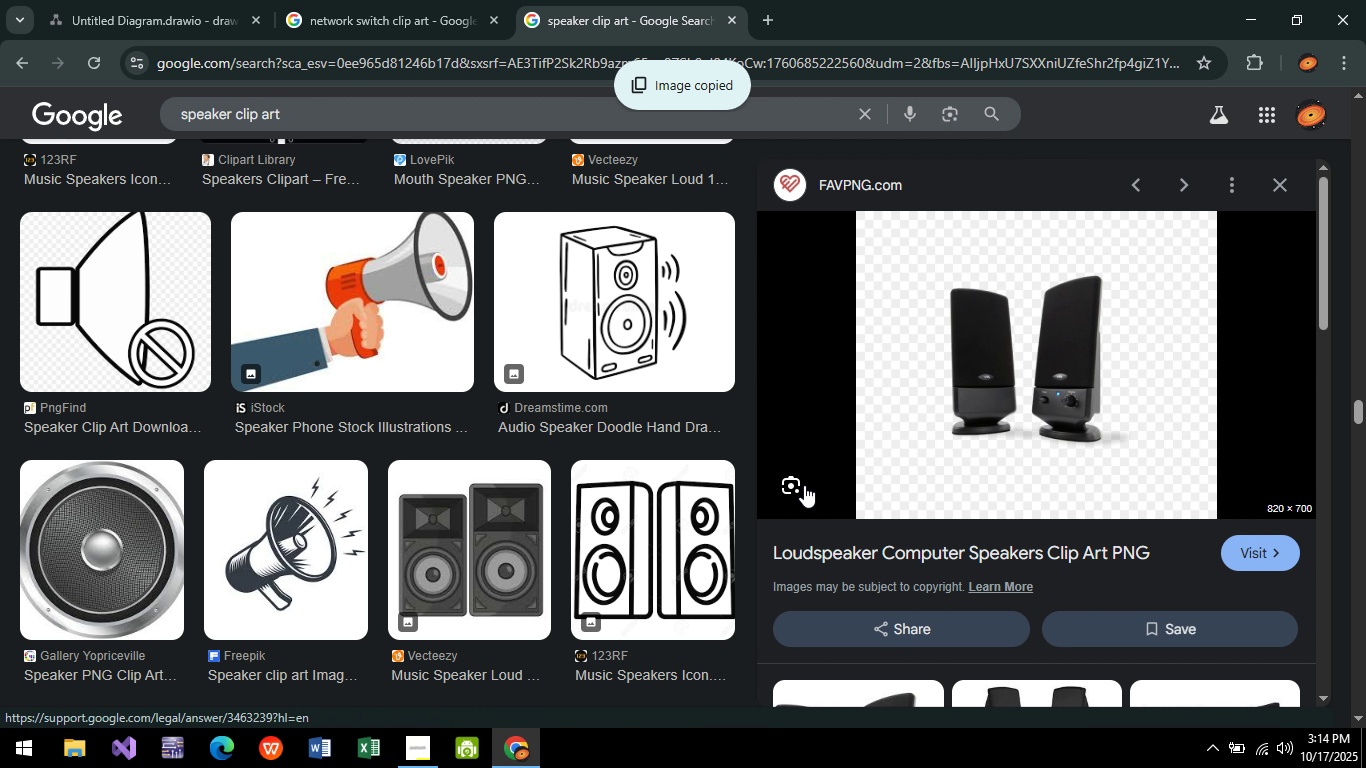 
left_click([82, 0])
 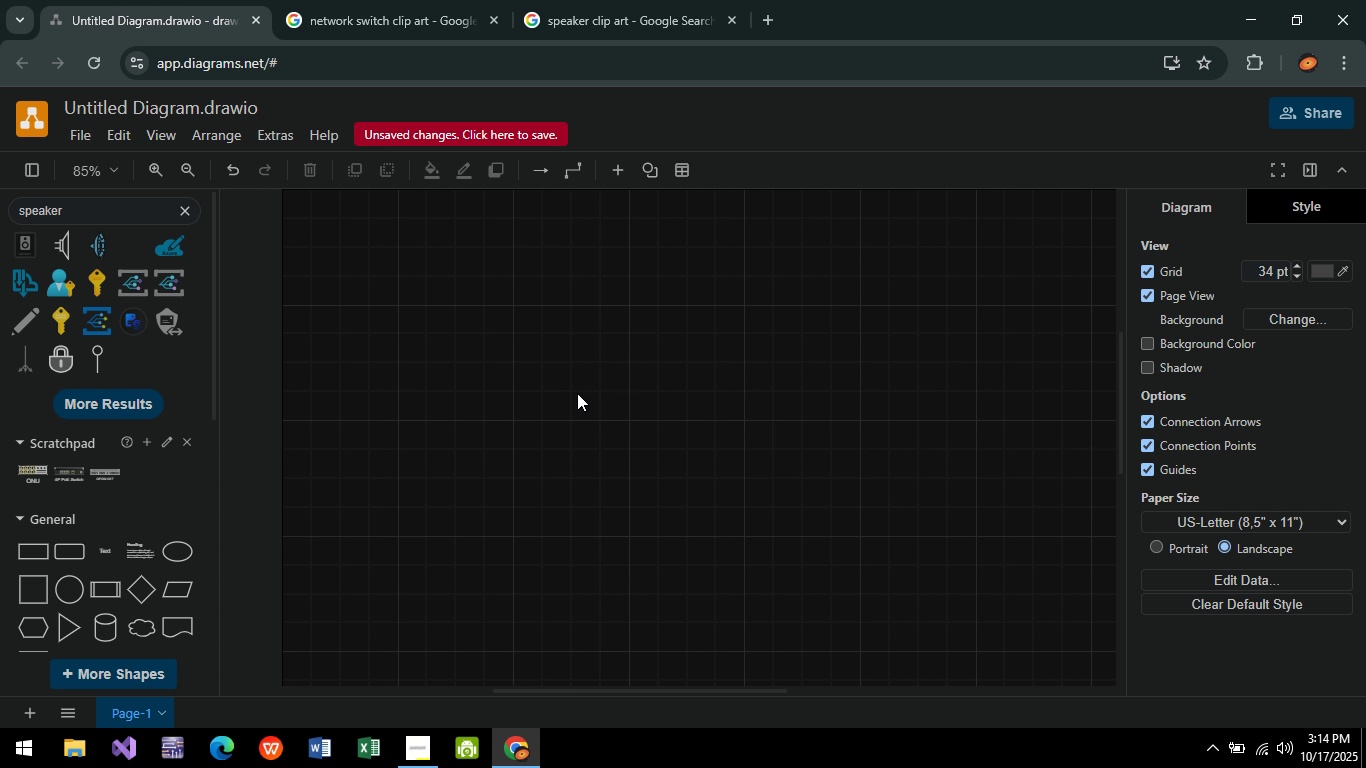 
left_click([577, 393])
 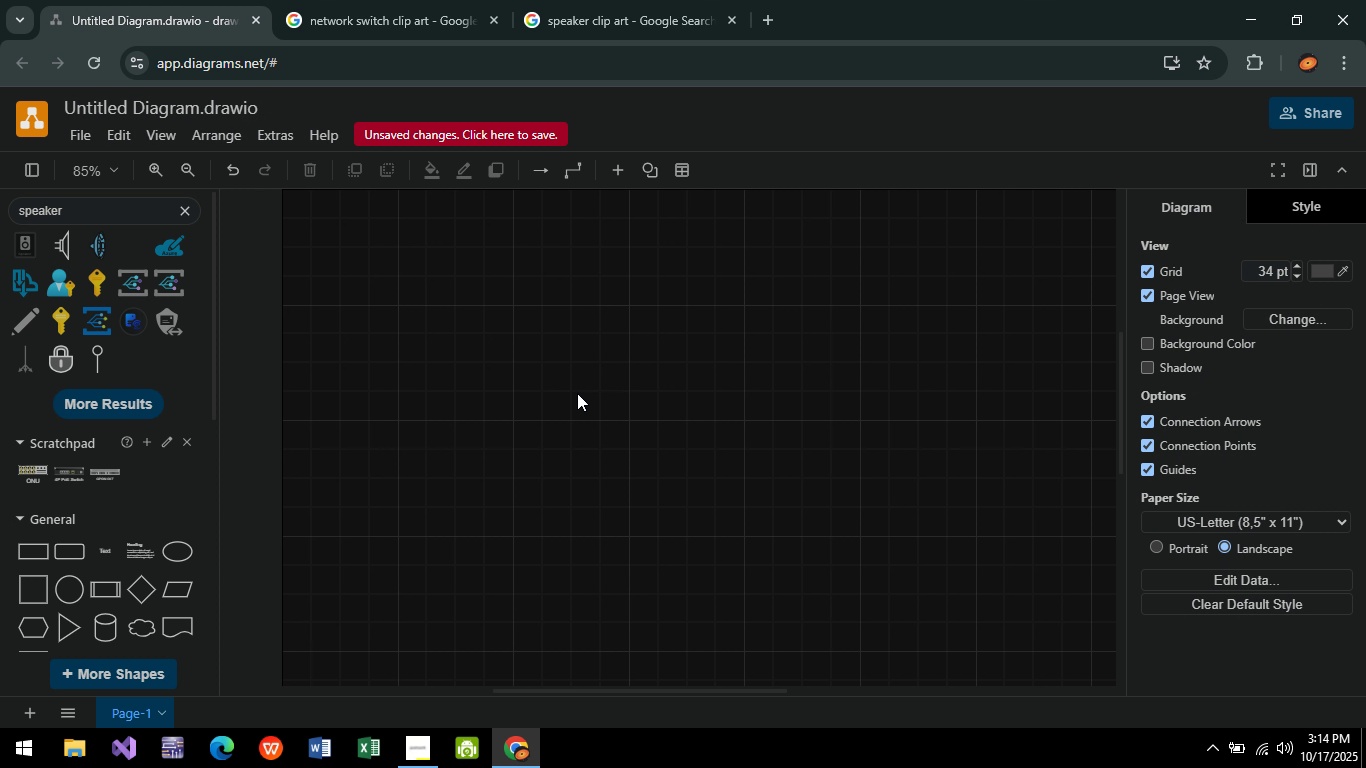 
key(Control+V)
 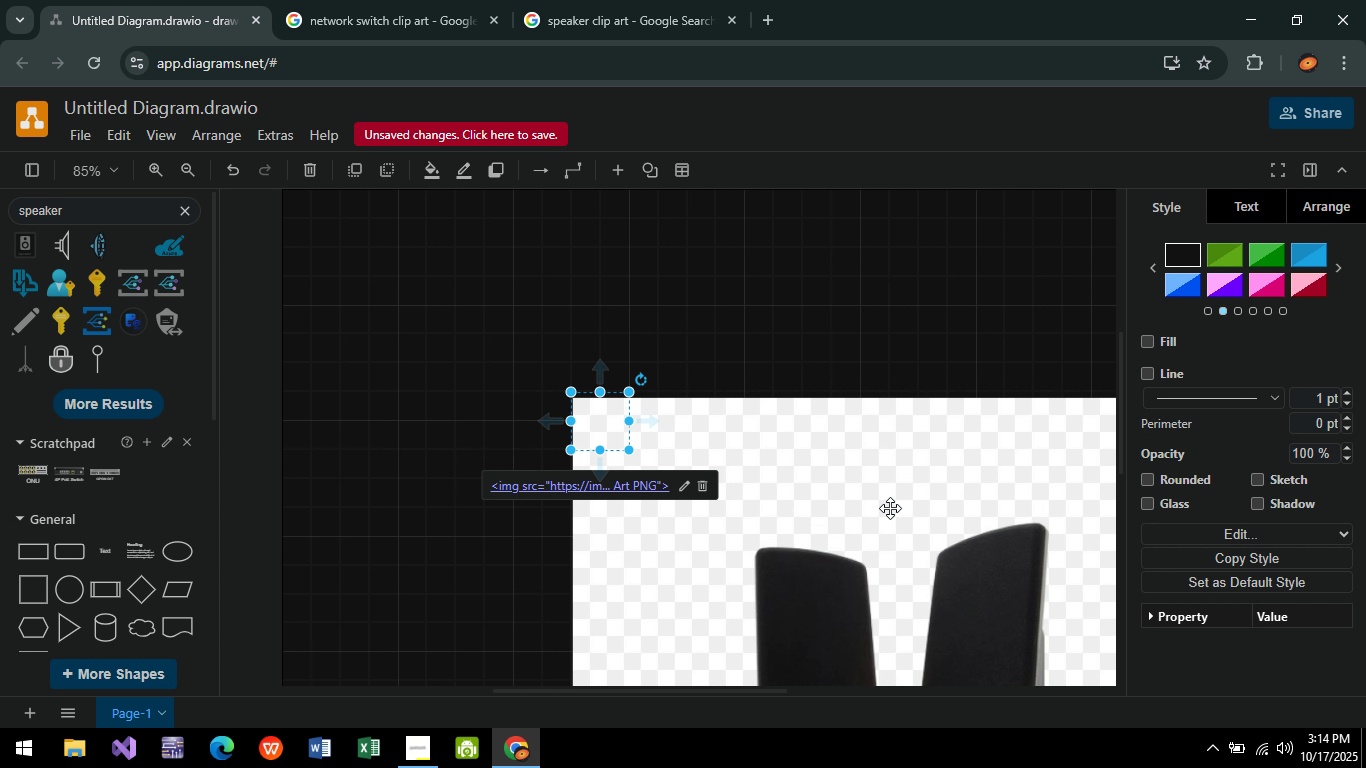 
left_click([891, 508])
 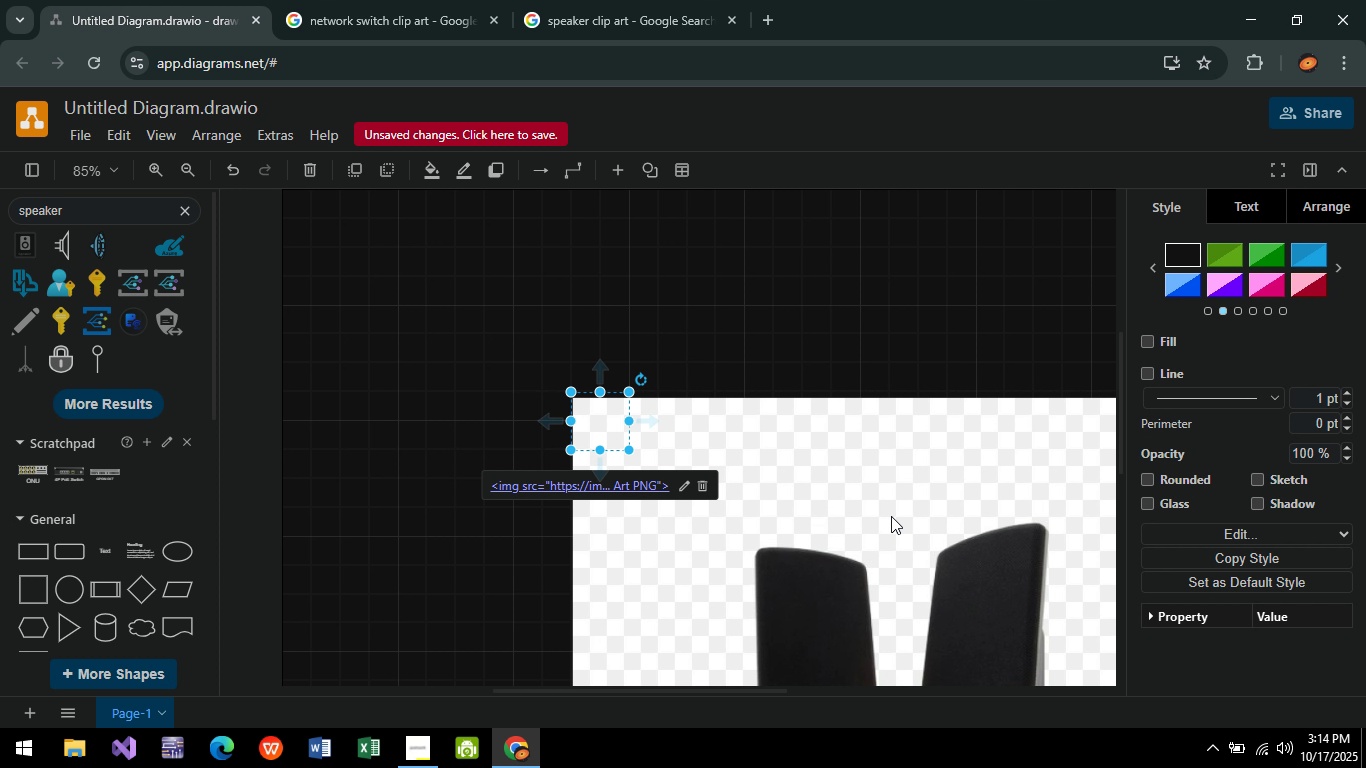 
key(Delete)
 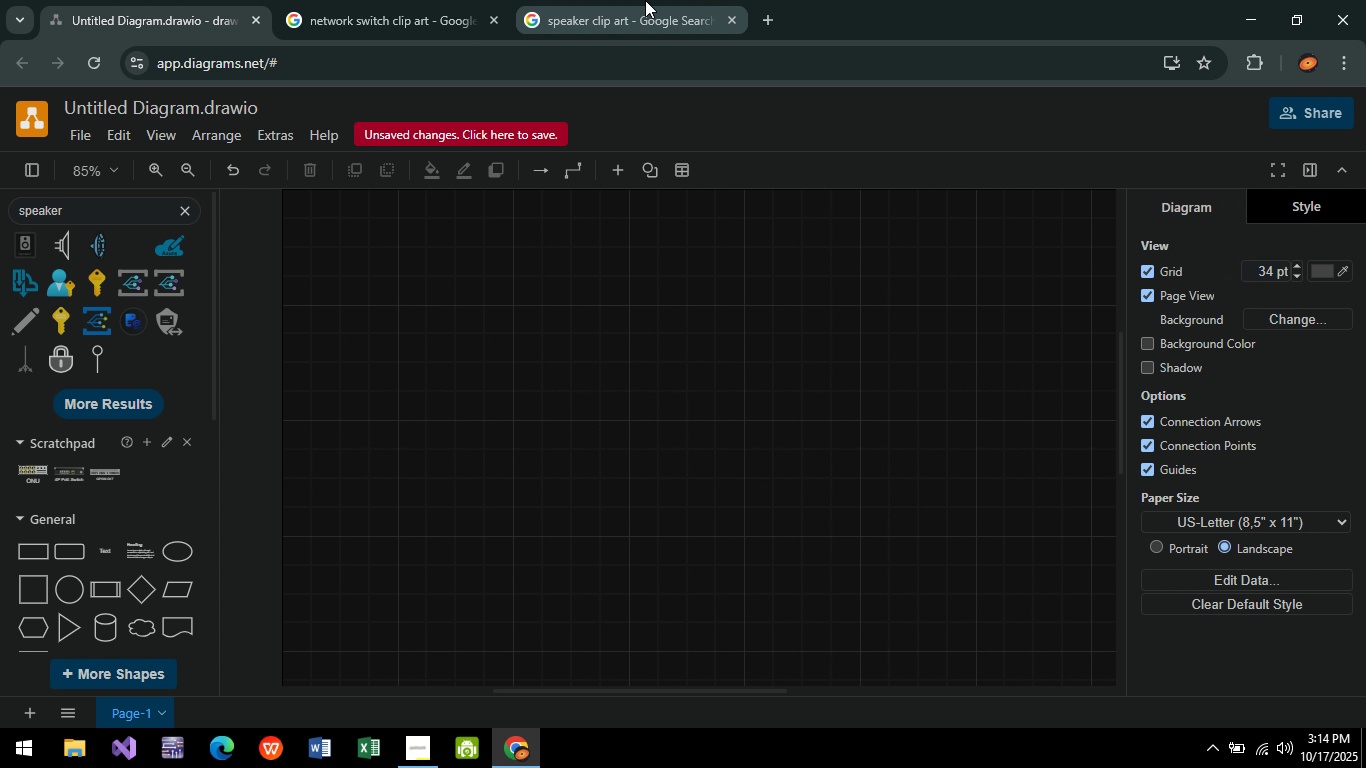 
left_click([647, 0])
 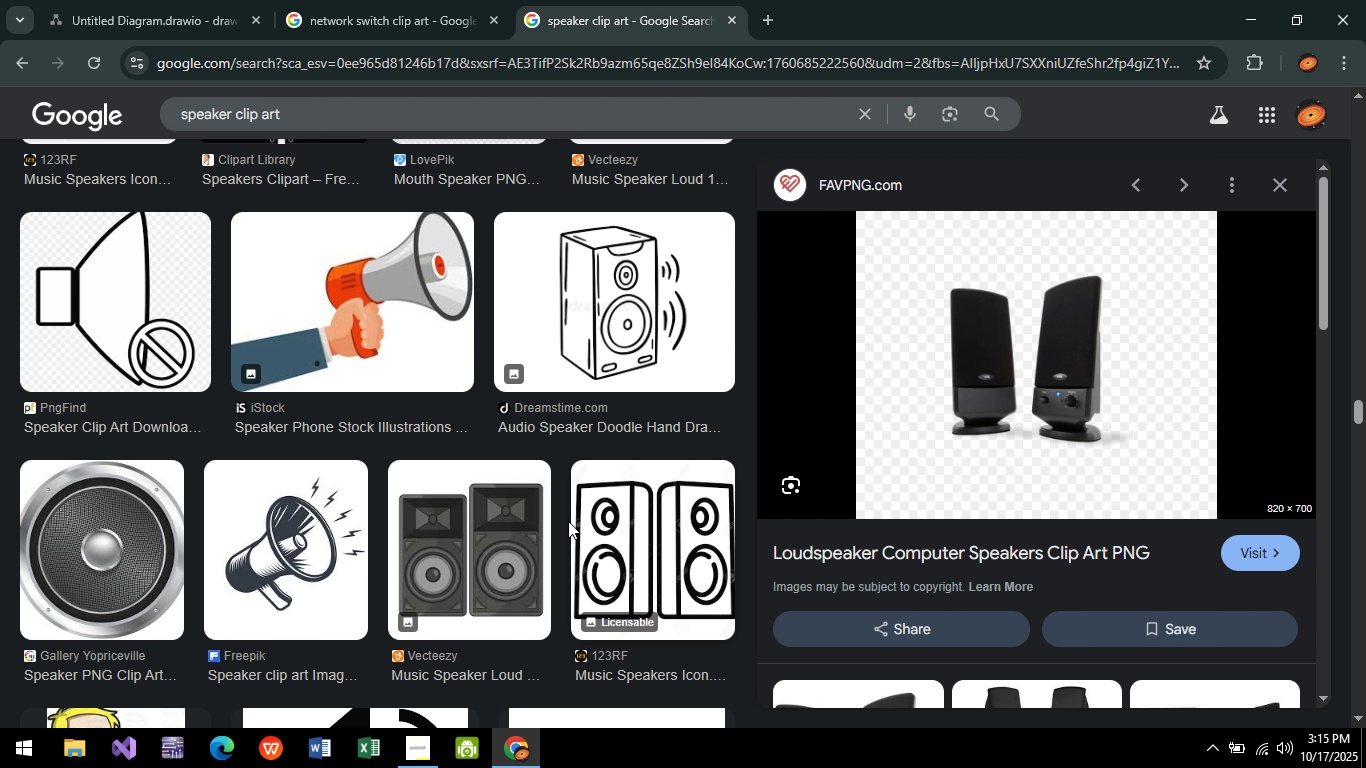 
scroll: coordinate [546, 513], scroll_direction: down, amount: 5.0
 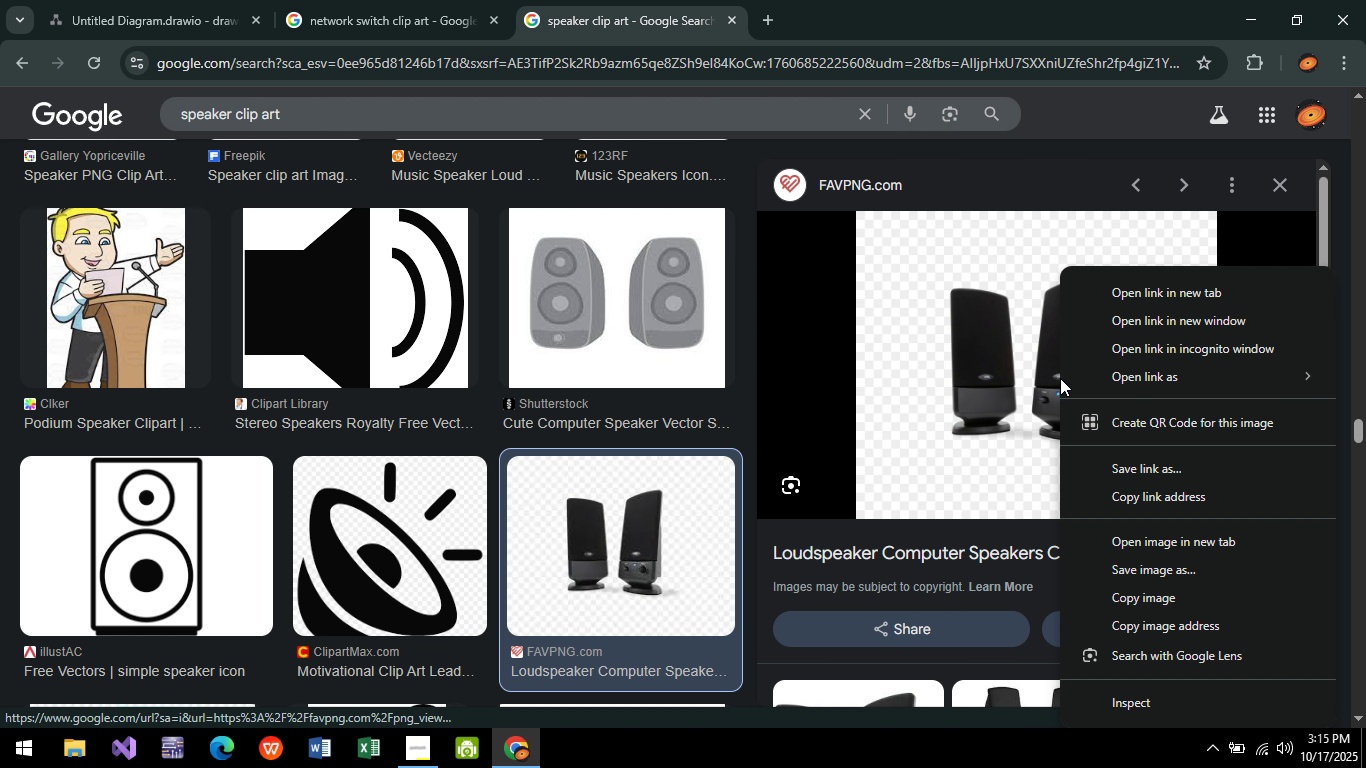 
left_click([1190, 294])
 